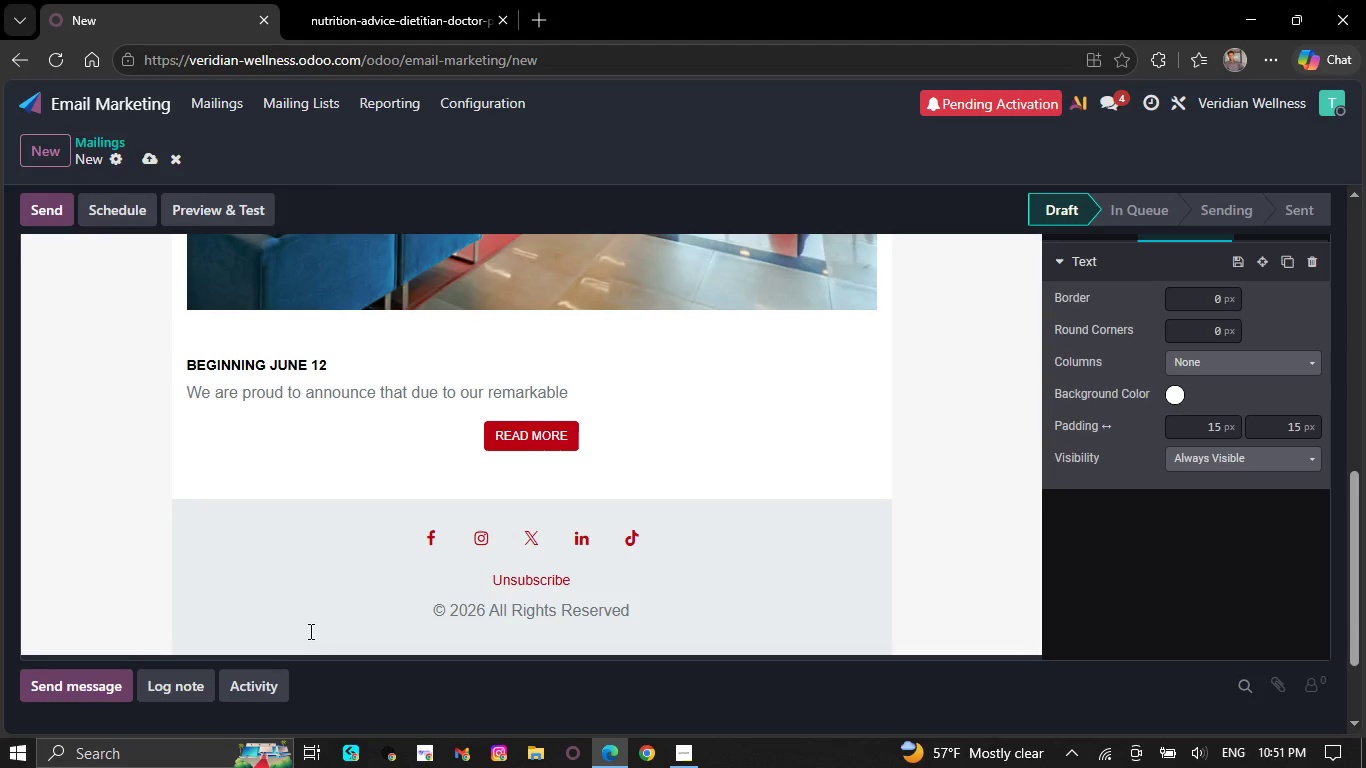 
key(Backspace)
 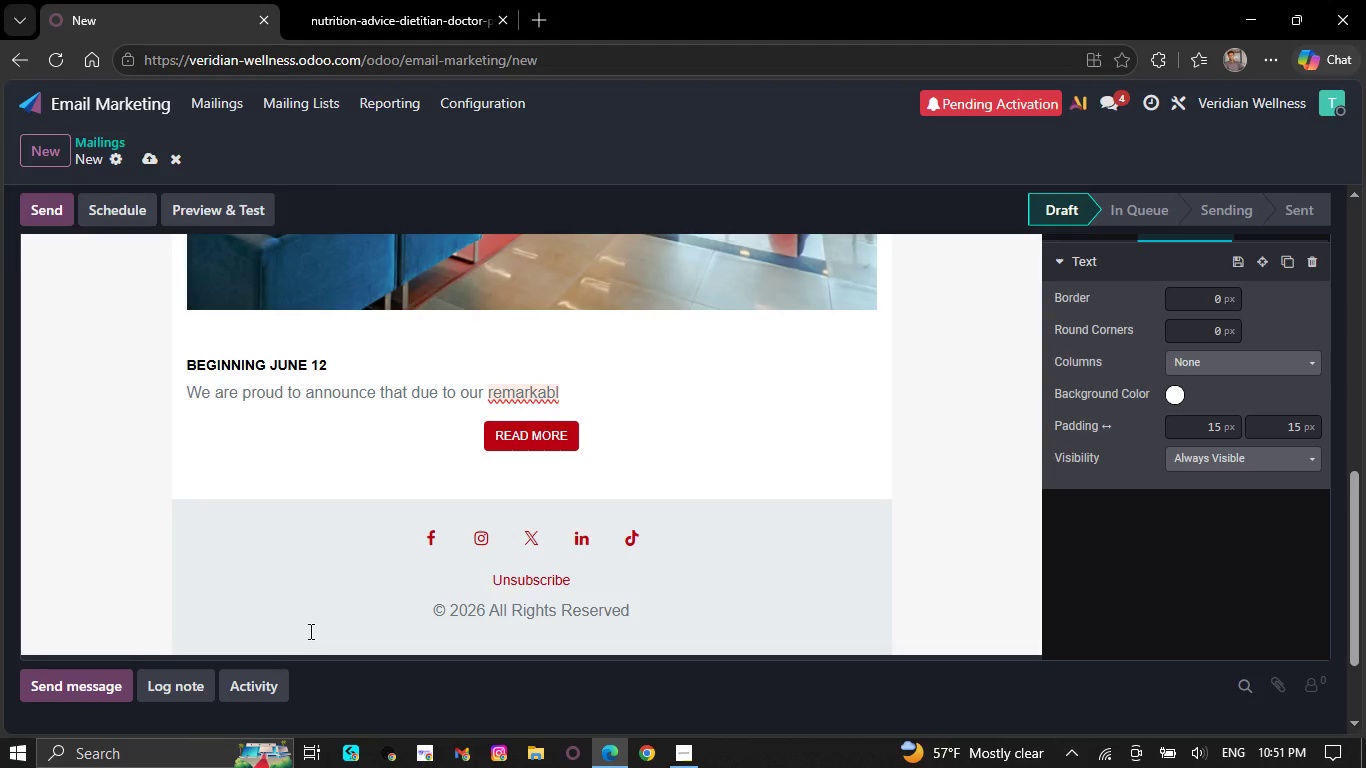 
wait(6.91)
 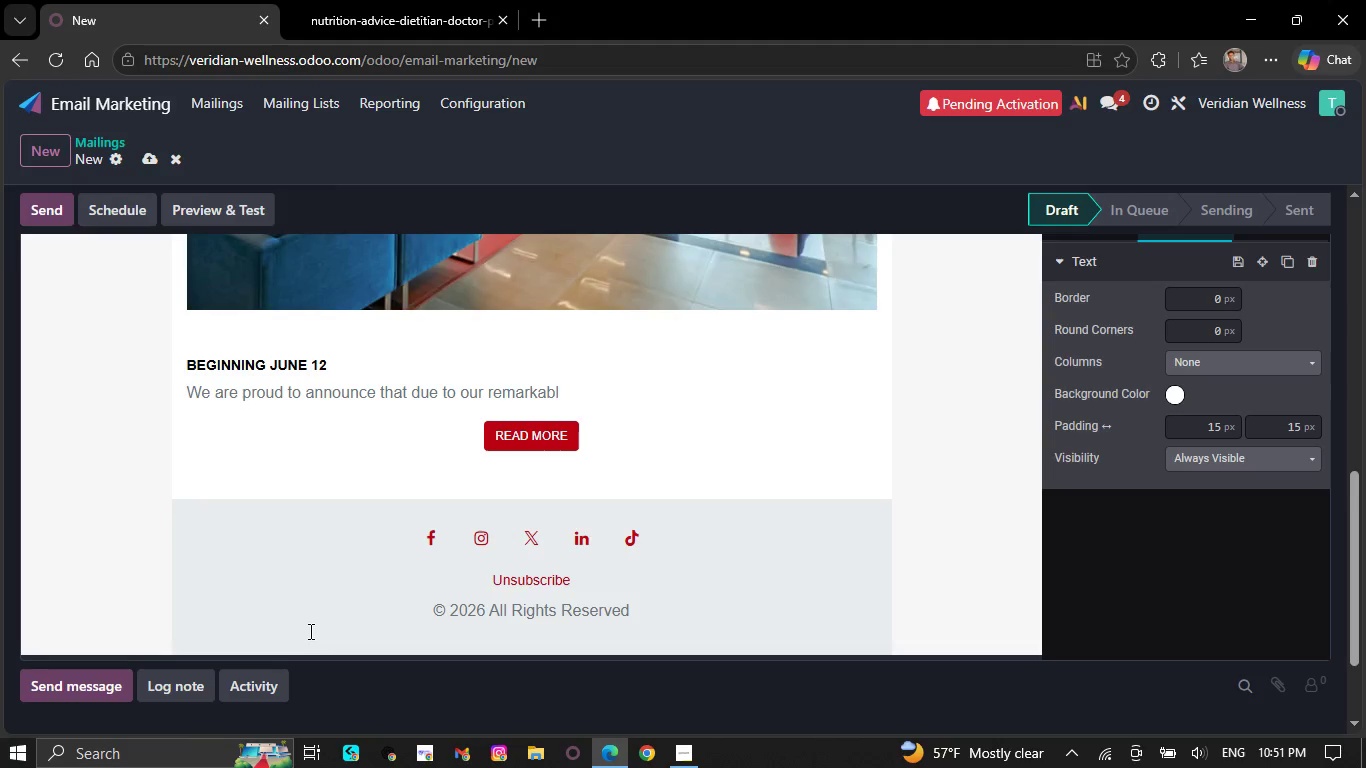 
key(Backspace)
 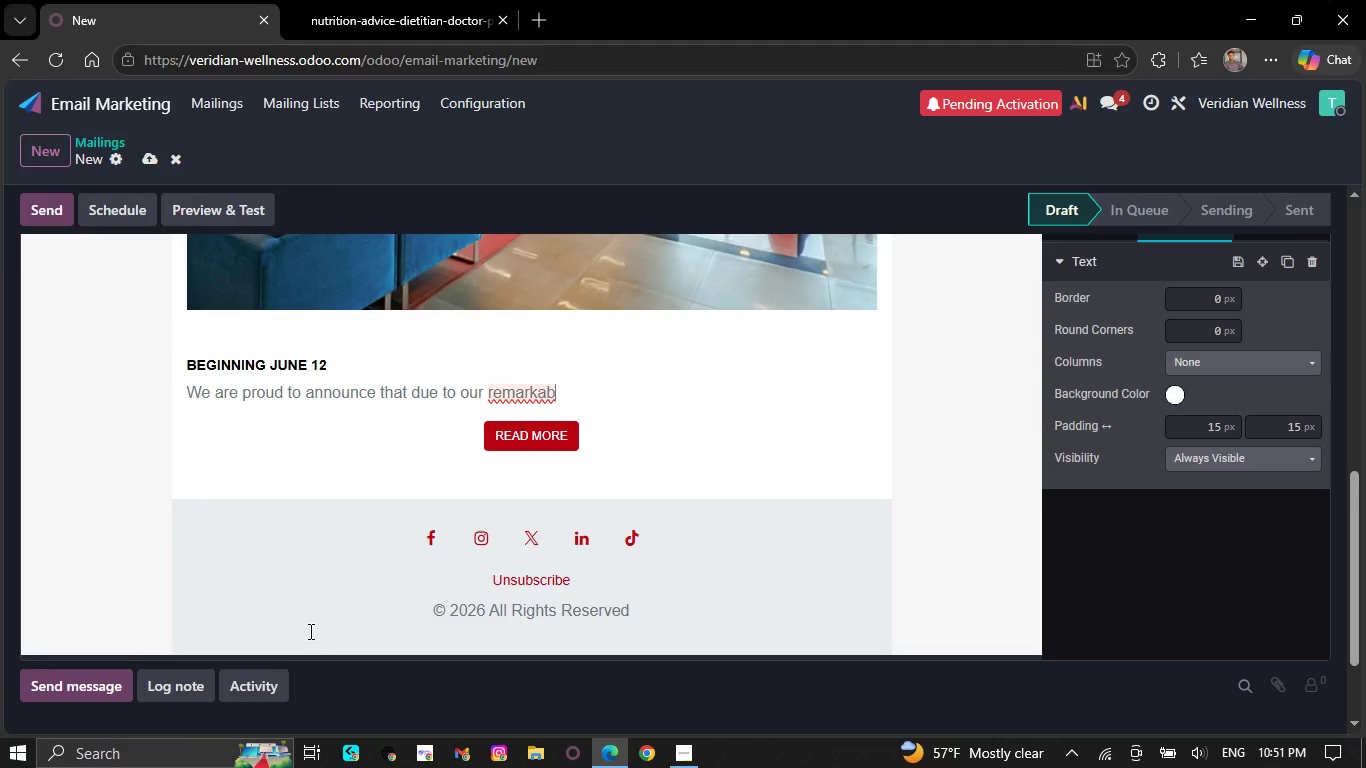 
wait(6.12)
 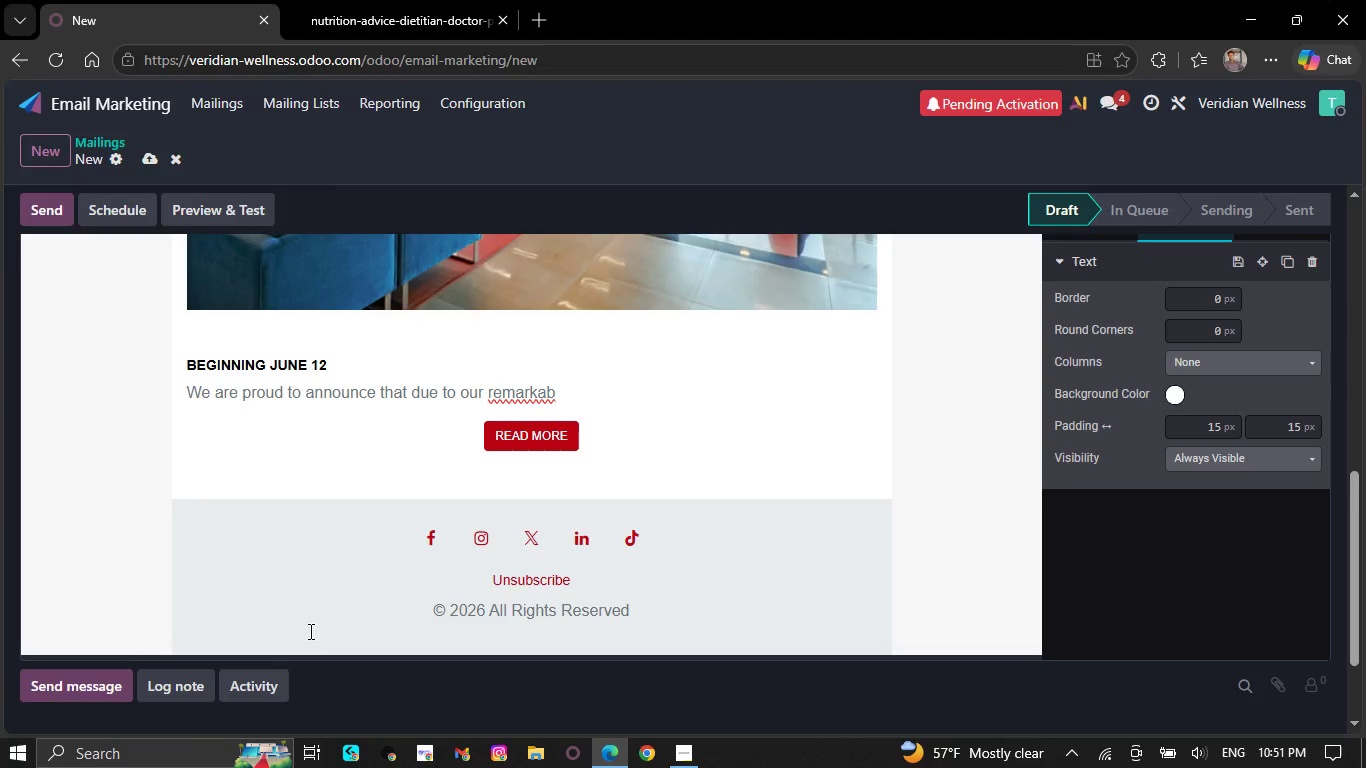 
key(Backspace)
 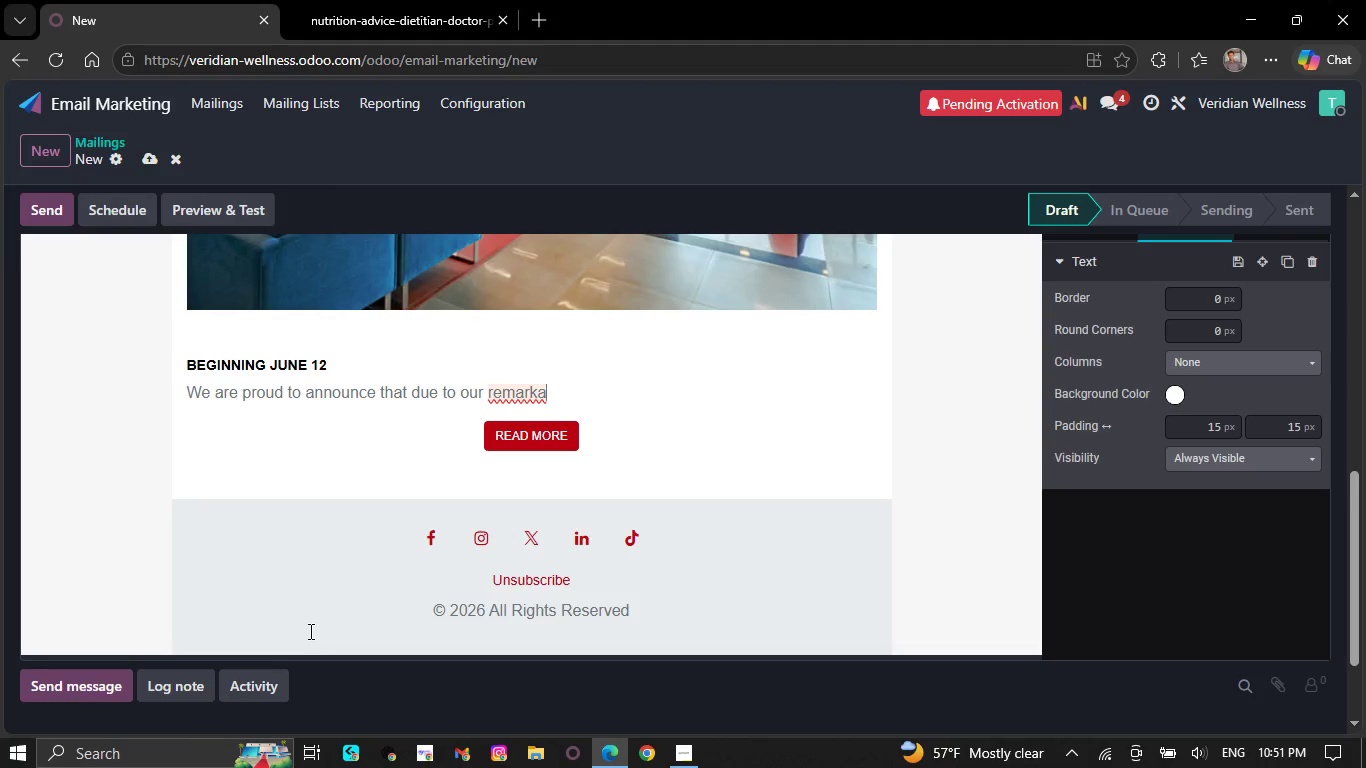 
key(Backspace)
 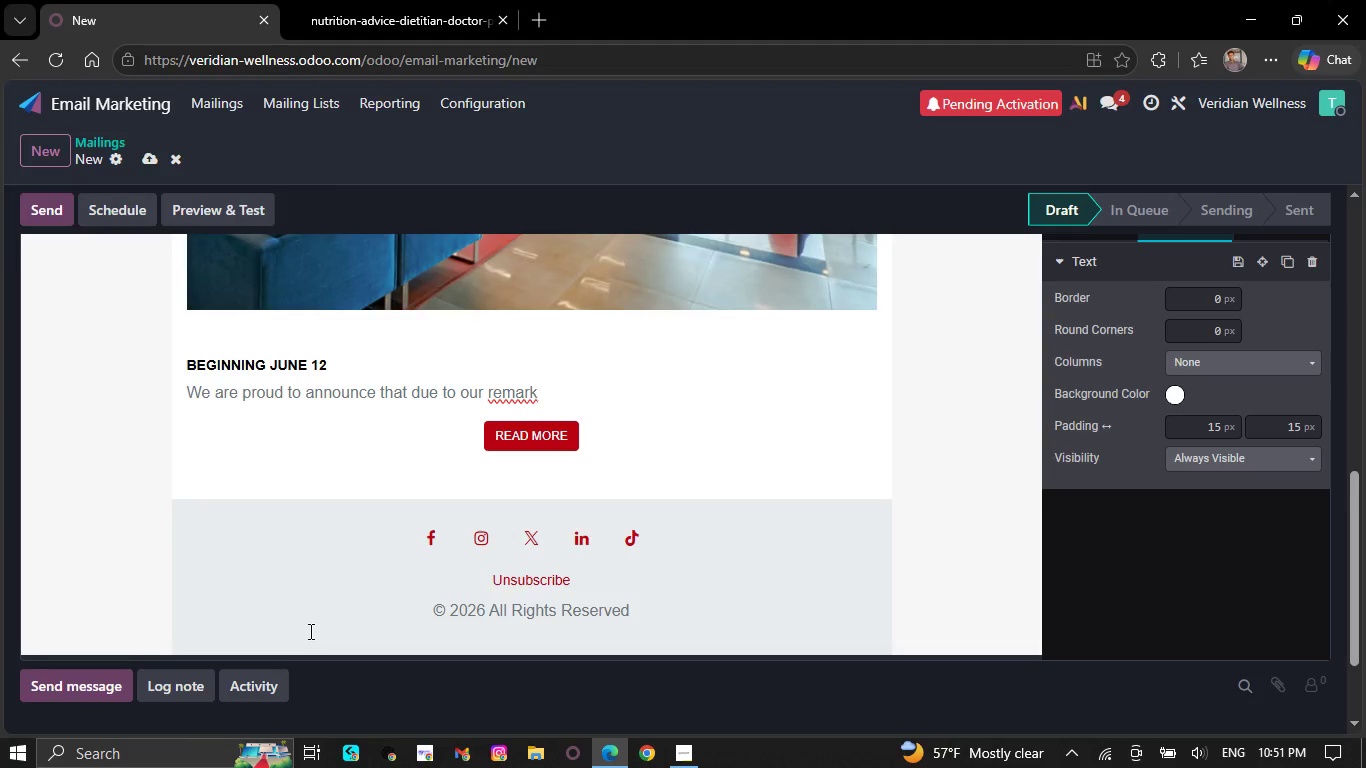 
key(Backspace)
 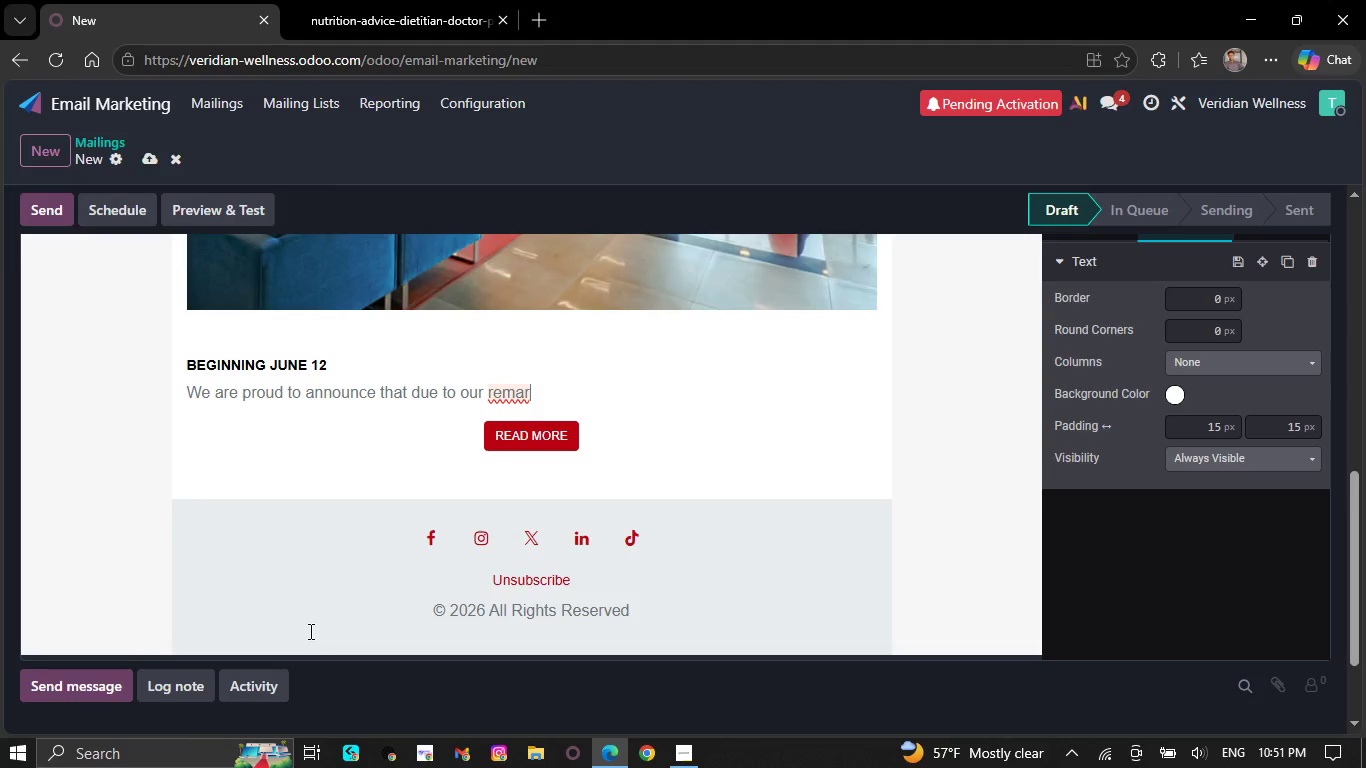 
key(Backspace)
 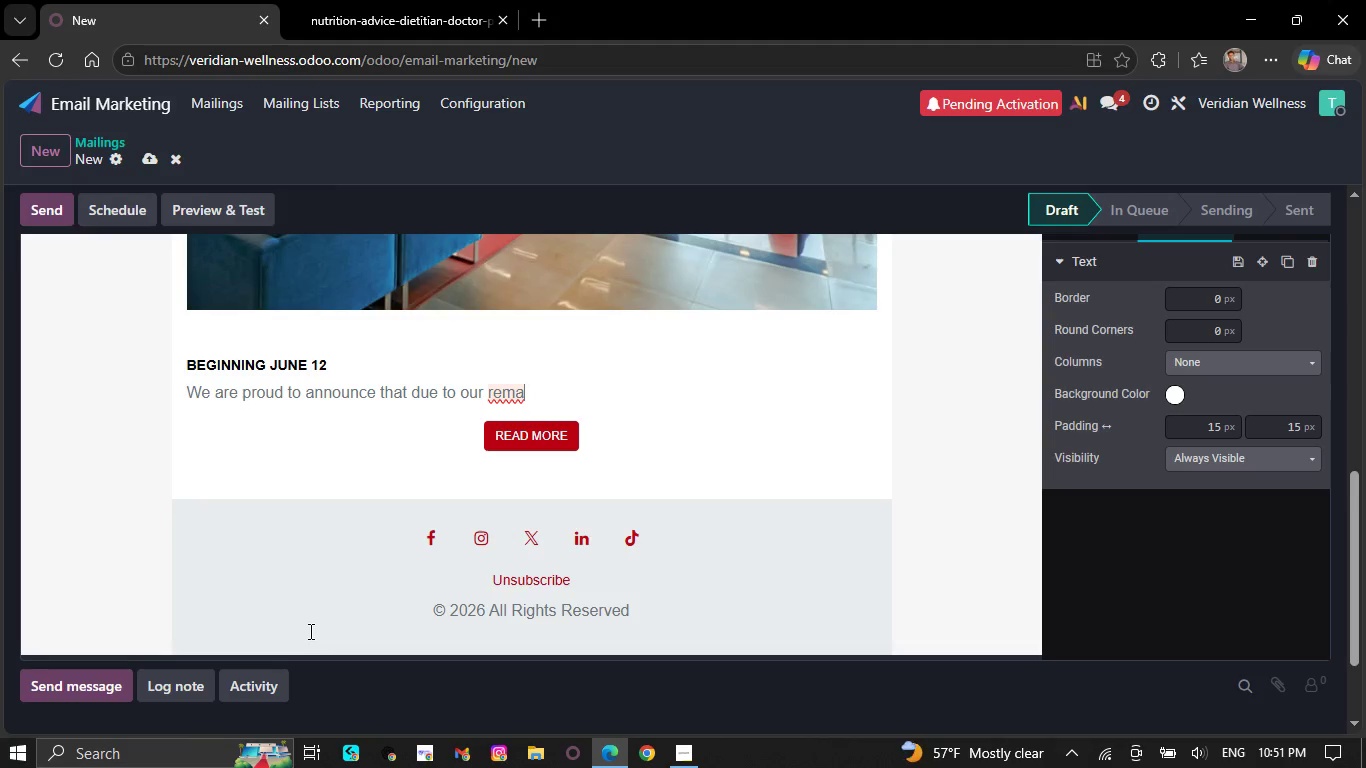 
key(Backspace)
 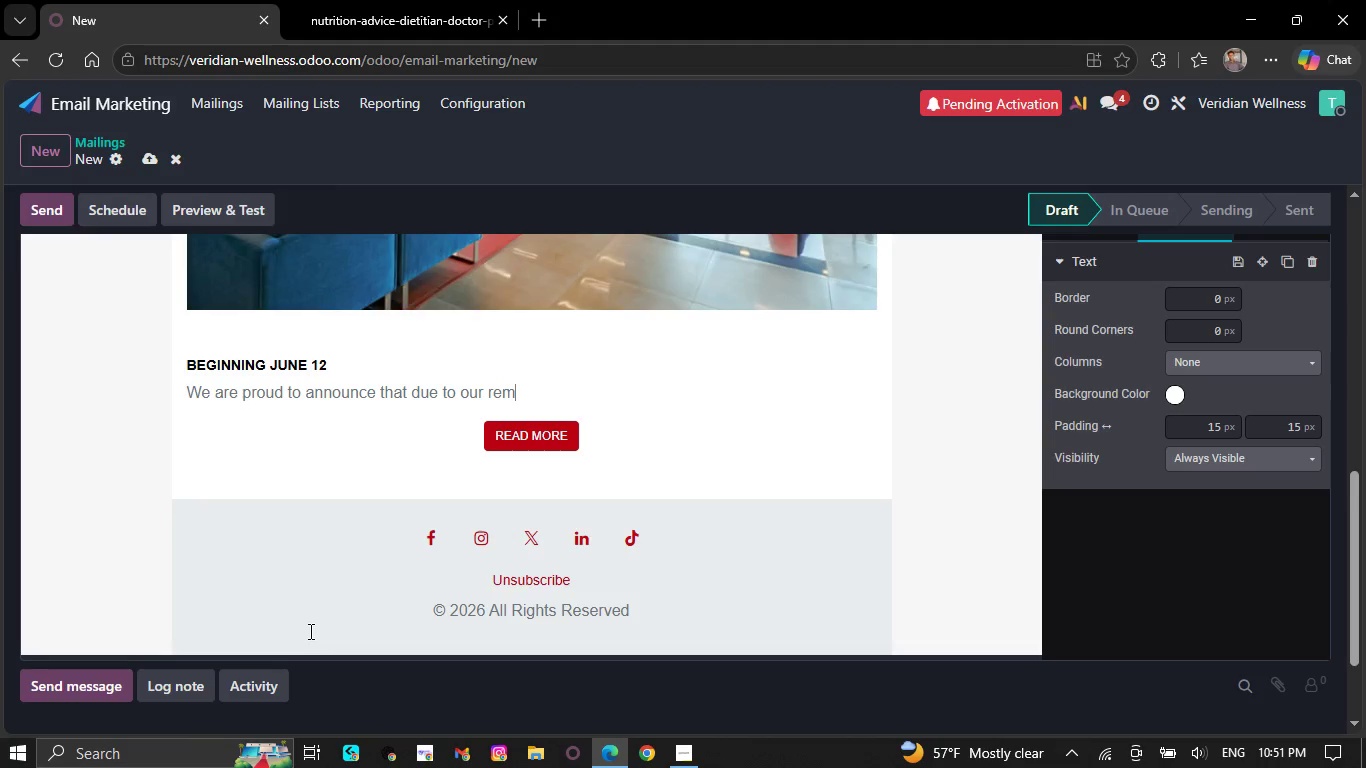 
key(Backspace)
 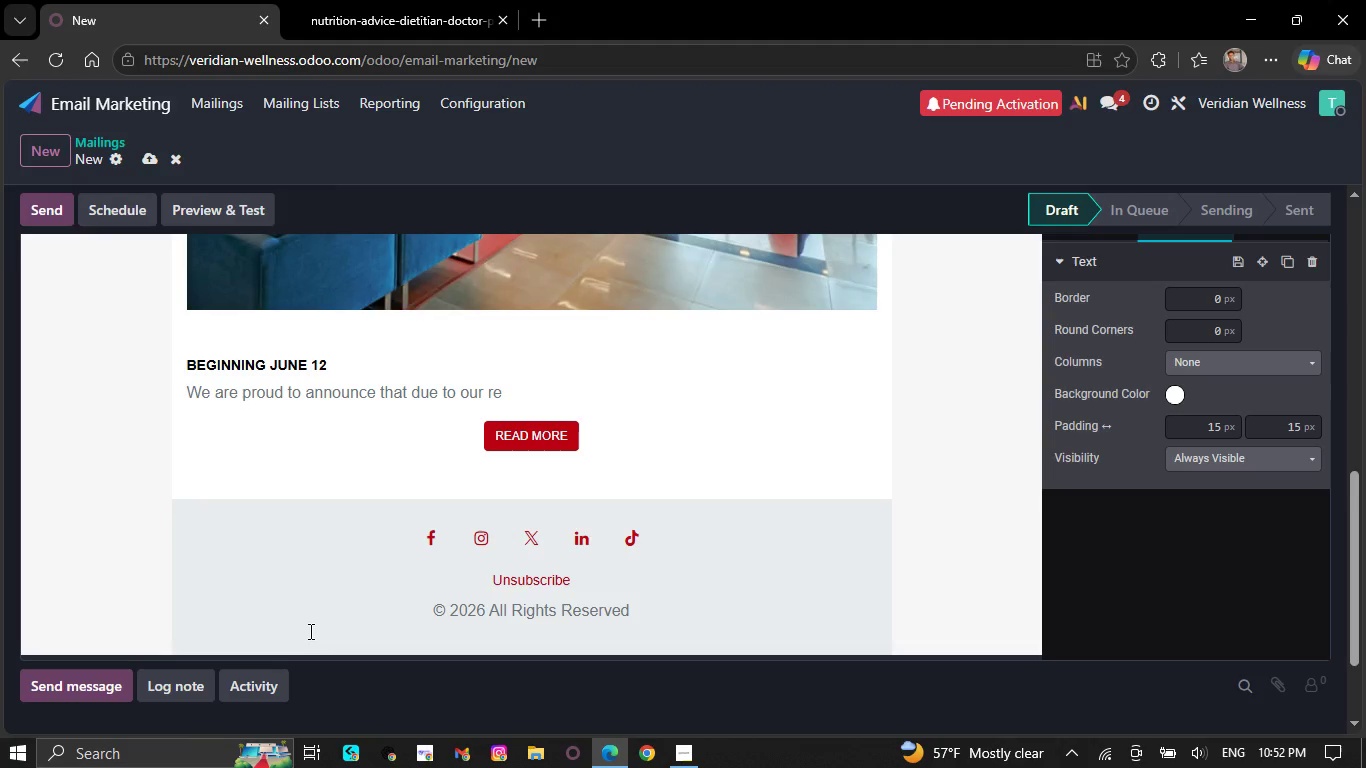 
wait(5.17)
 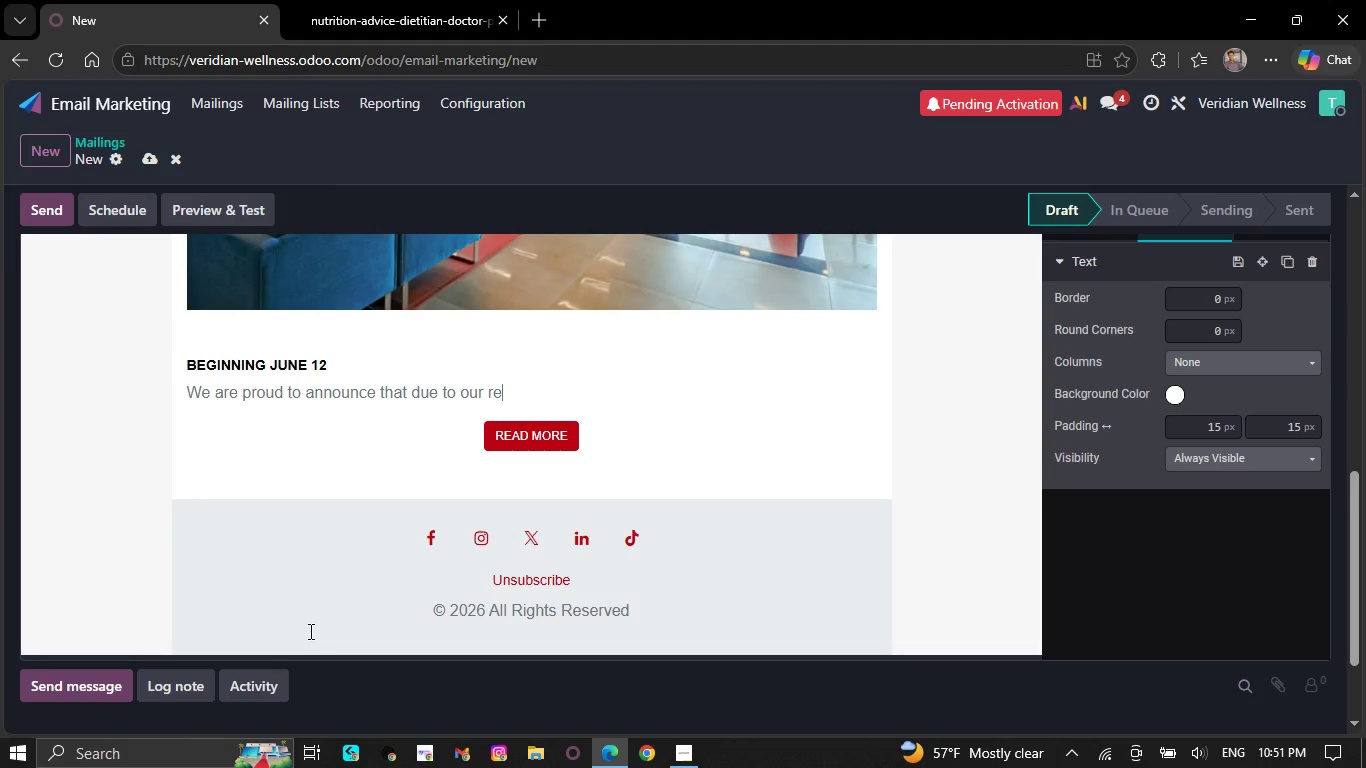 
key(Backspace)
 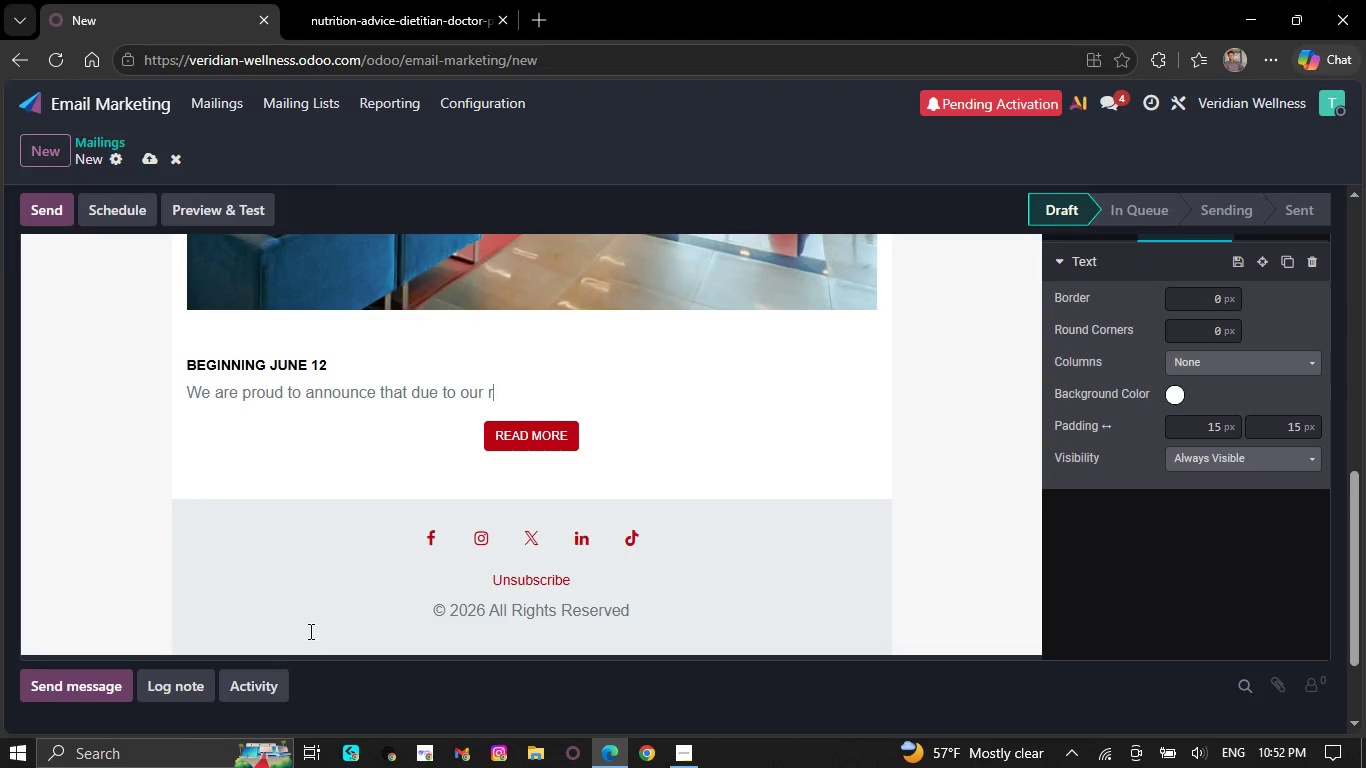 
key(Backspace)
 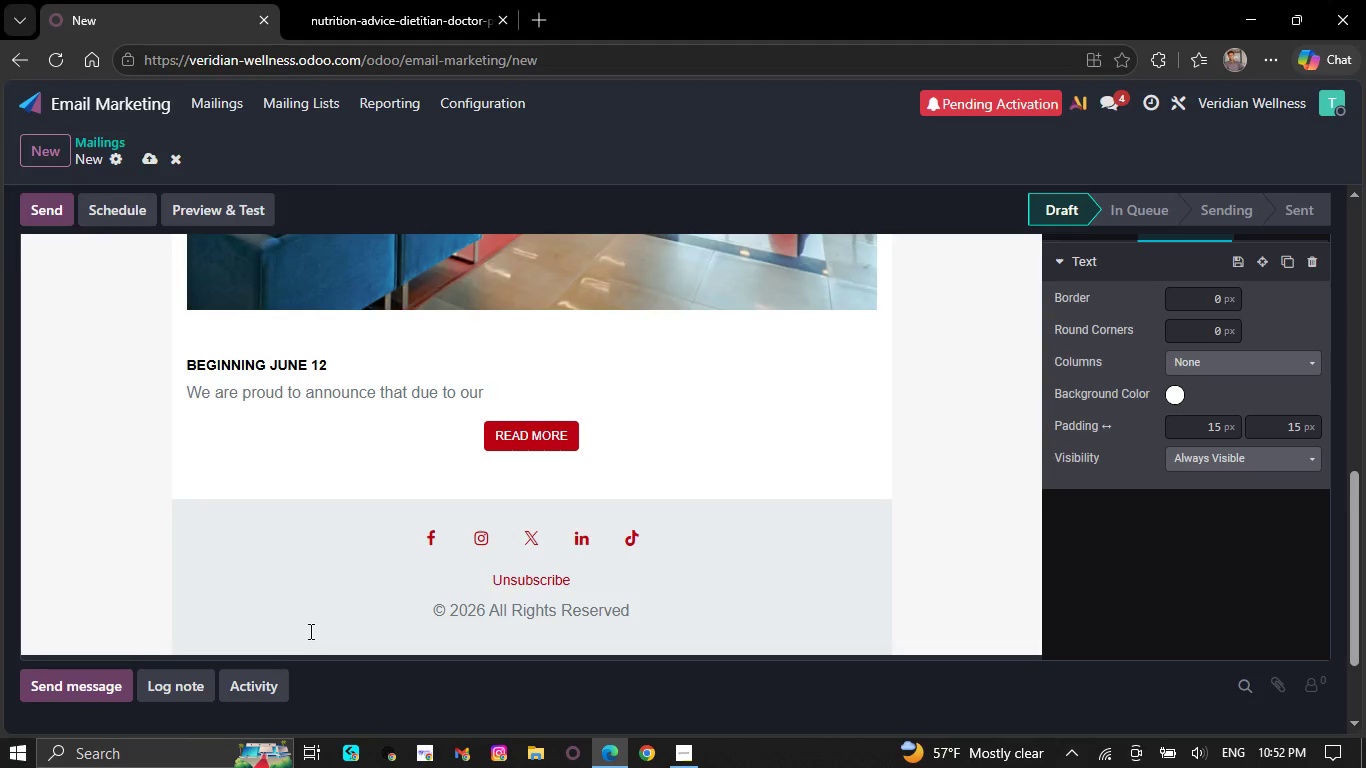 
key(Backspace)
 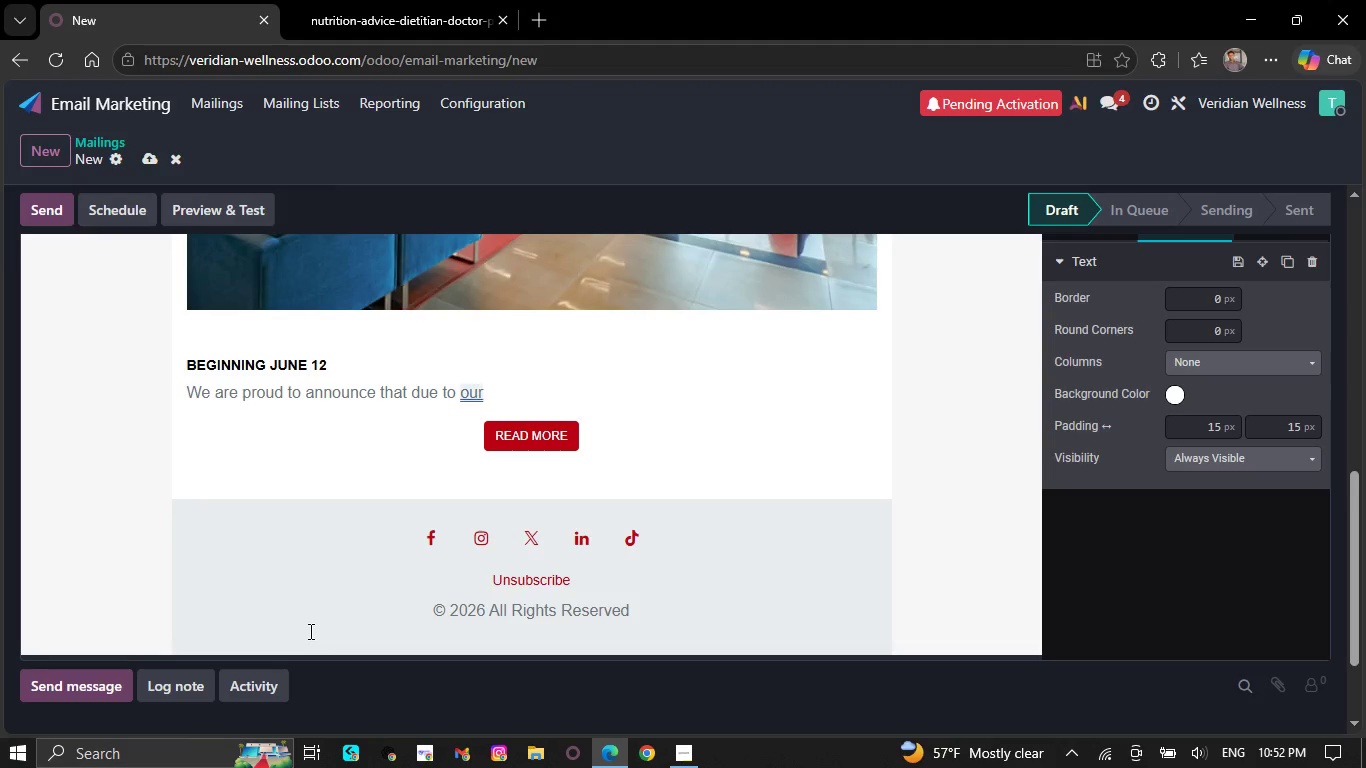 
key(Backspace)
 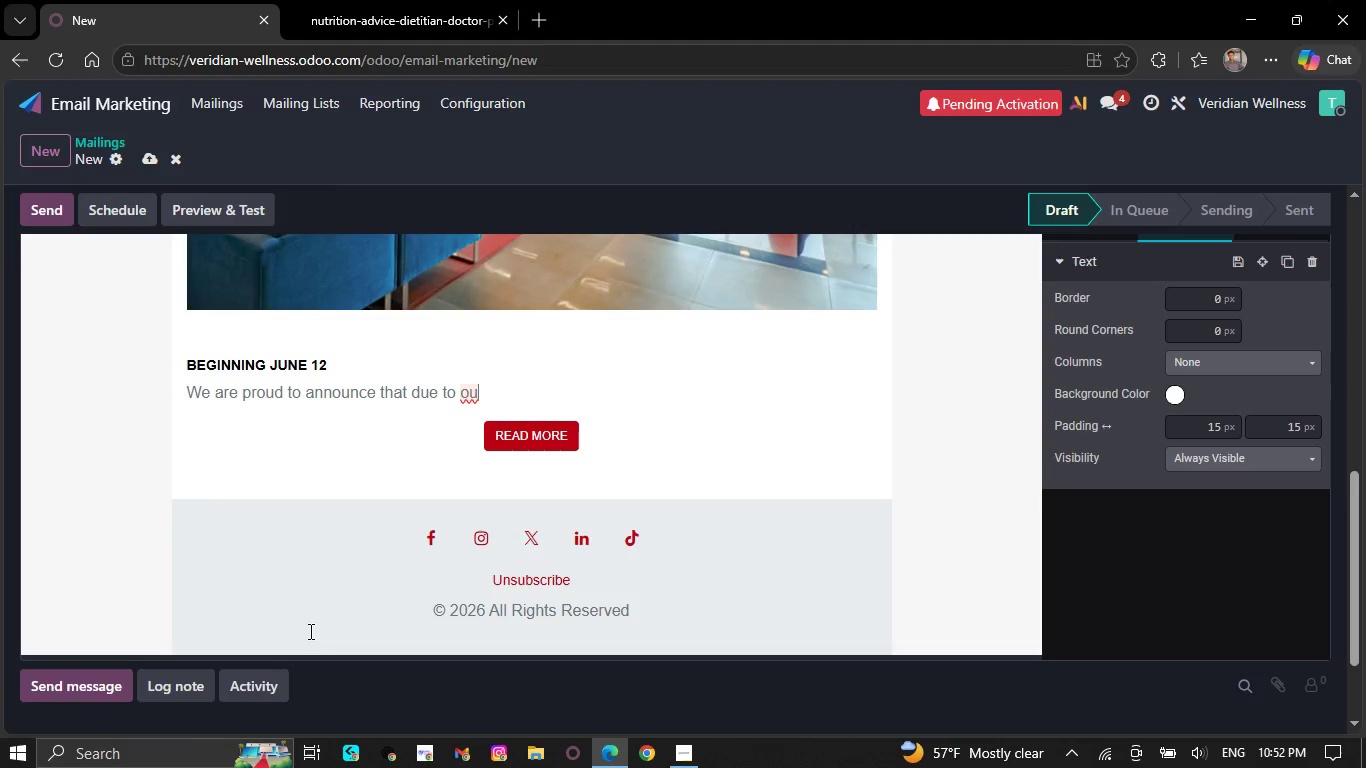 
wait(8.27)
 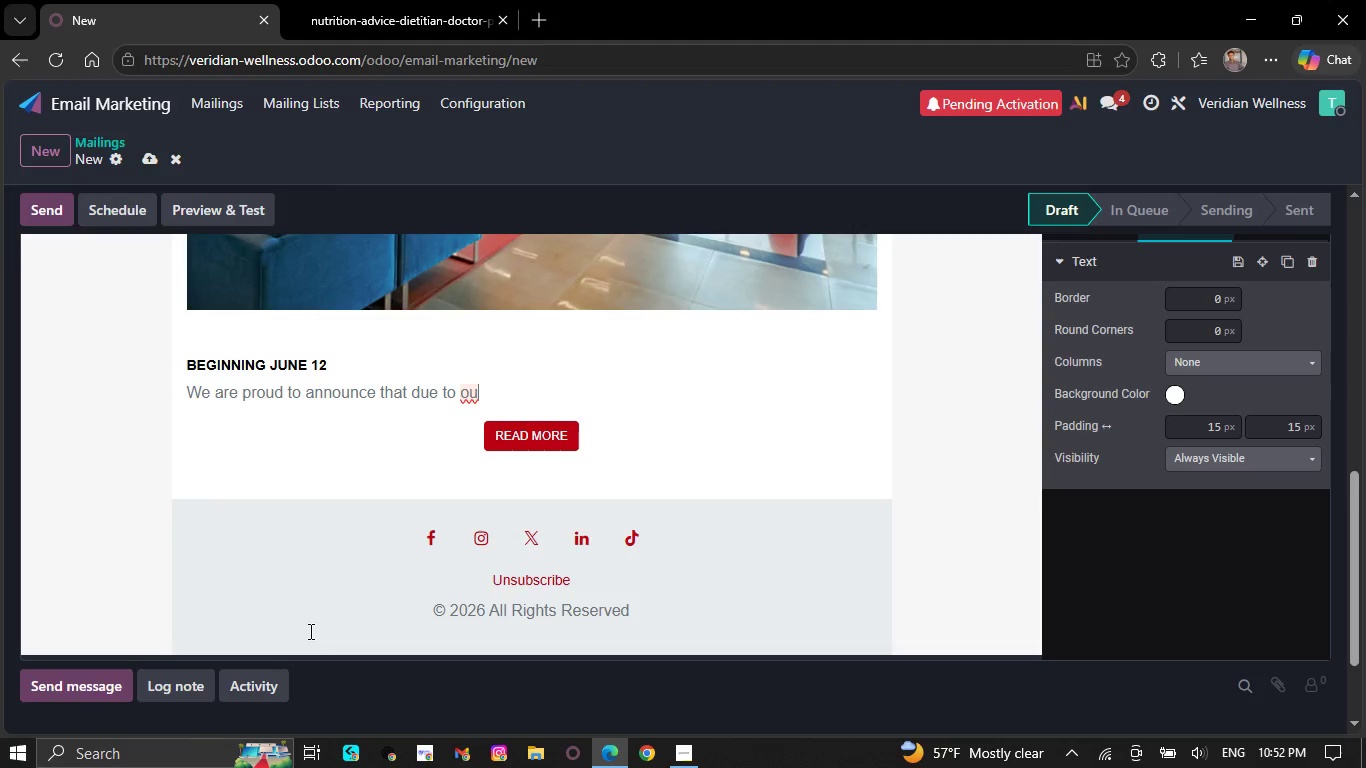 
key(Backspace)
 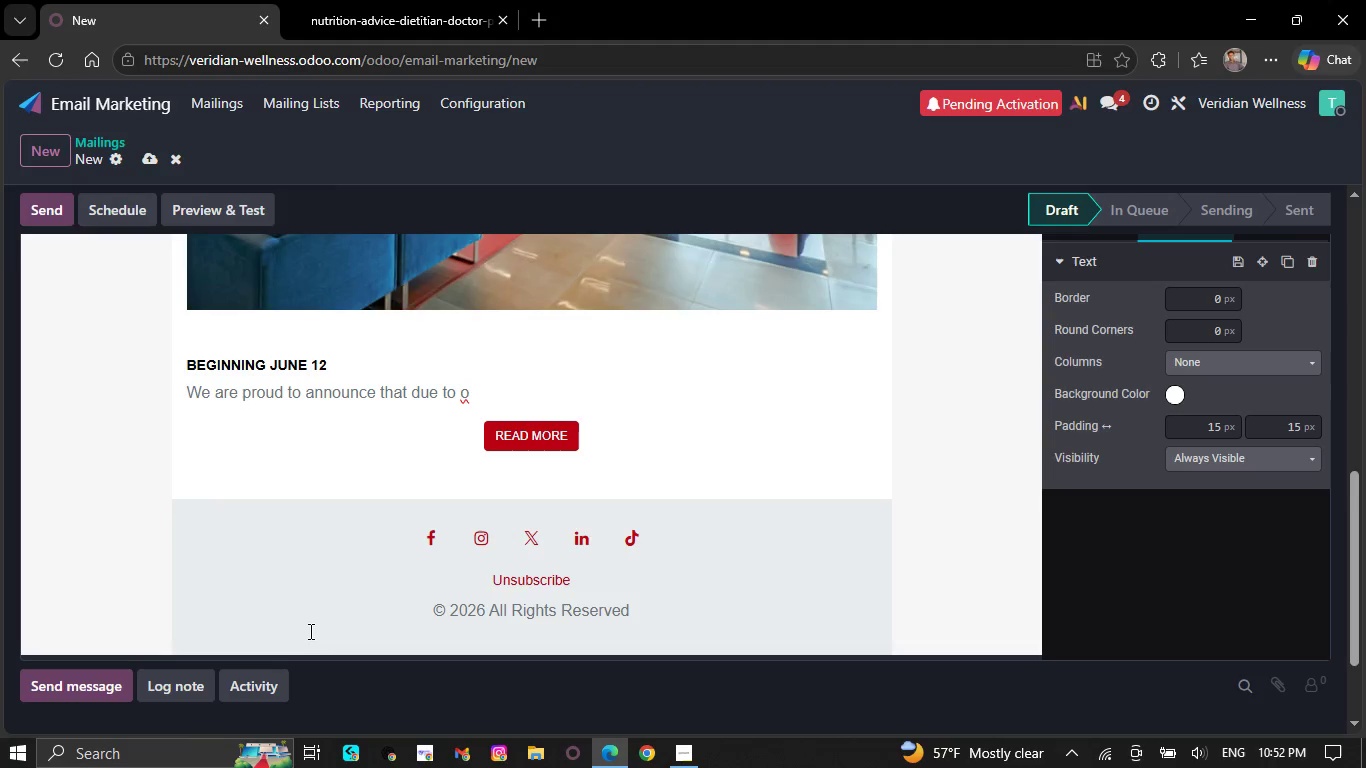 
key(Backspace)
 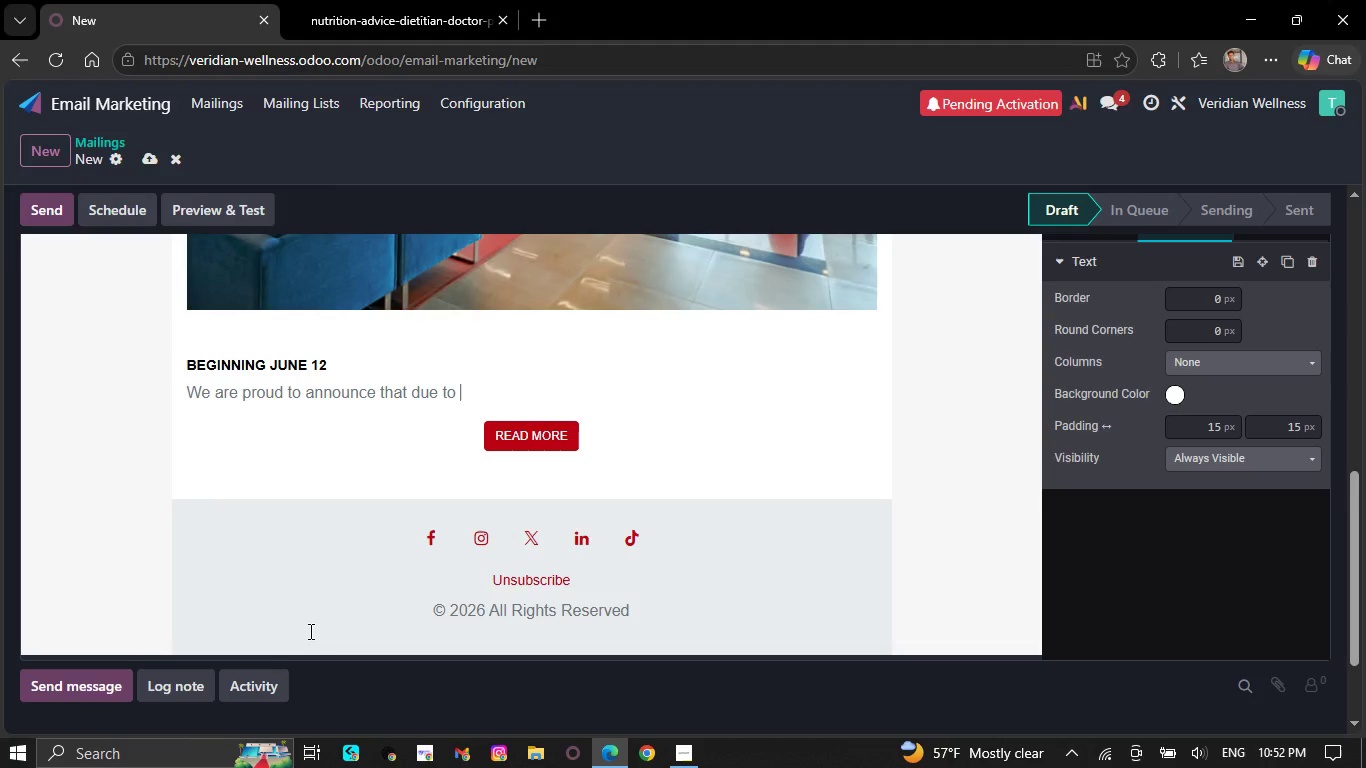 
key(Backspace)
 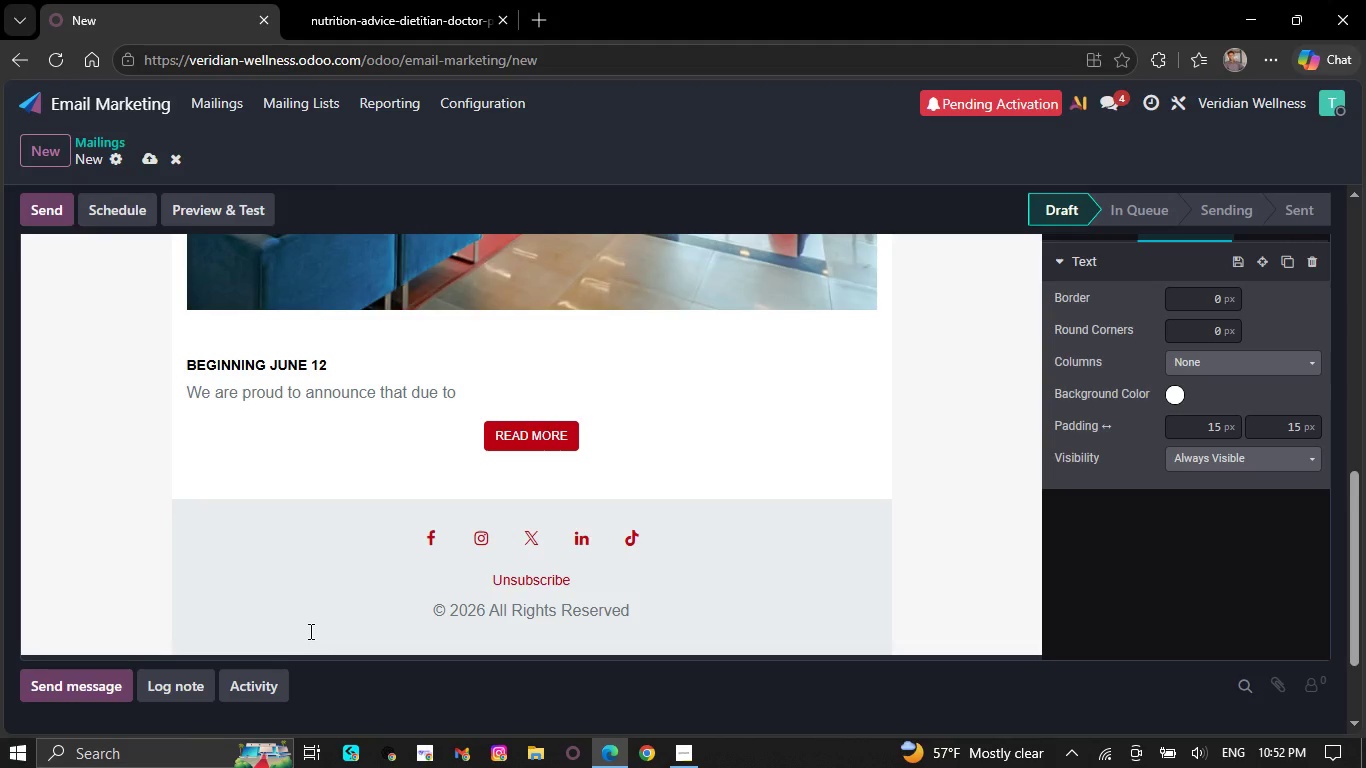 
wait(6.28)
 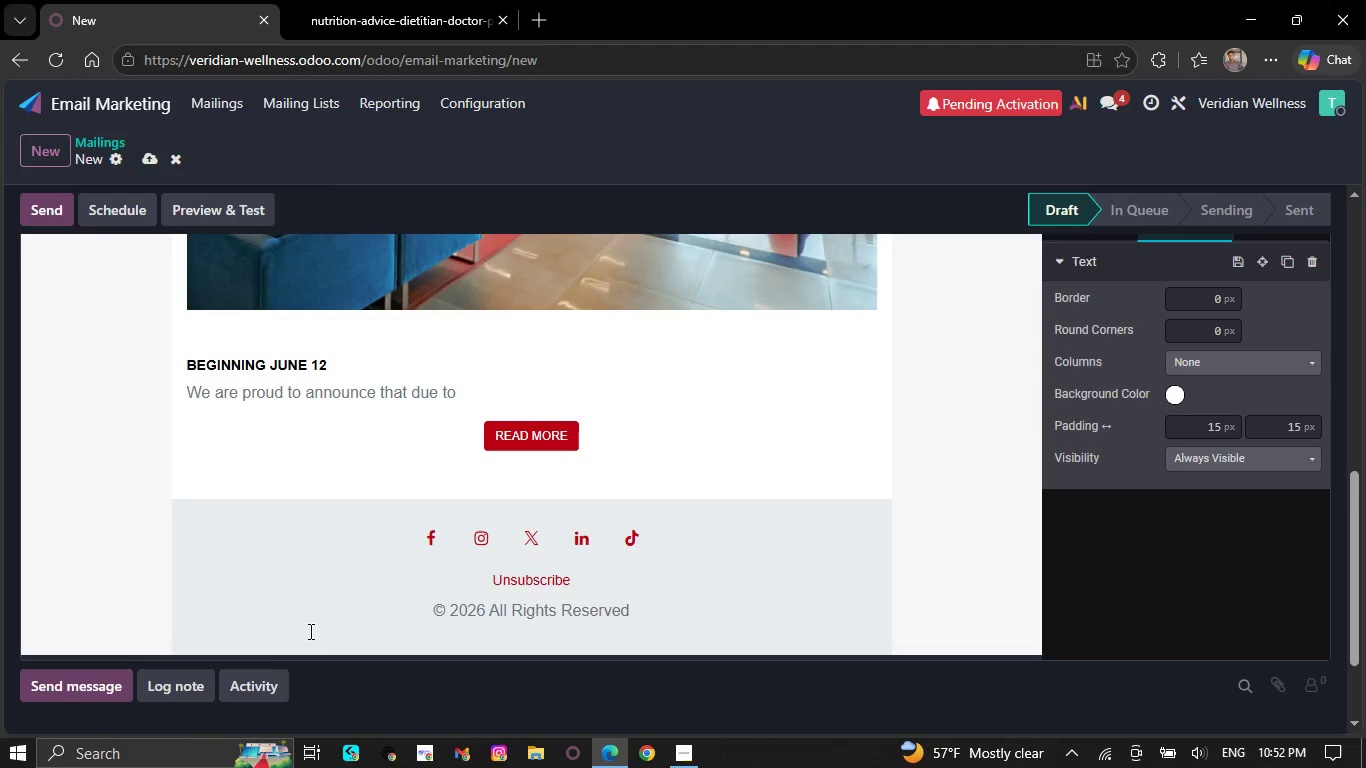 
key(Backspace)
 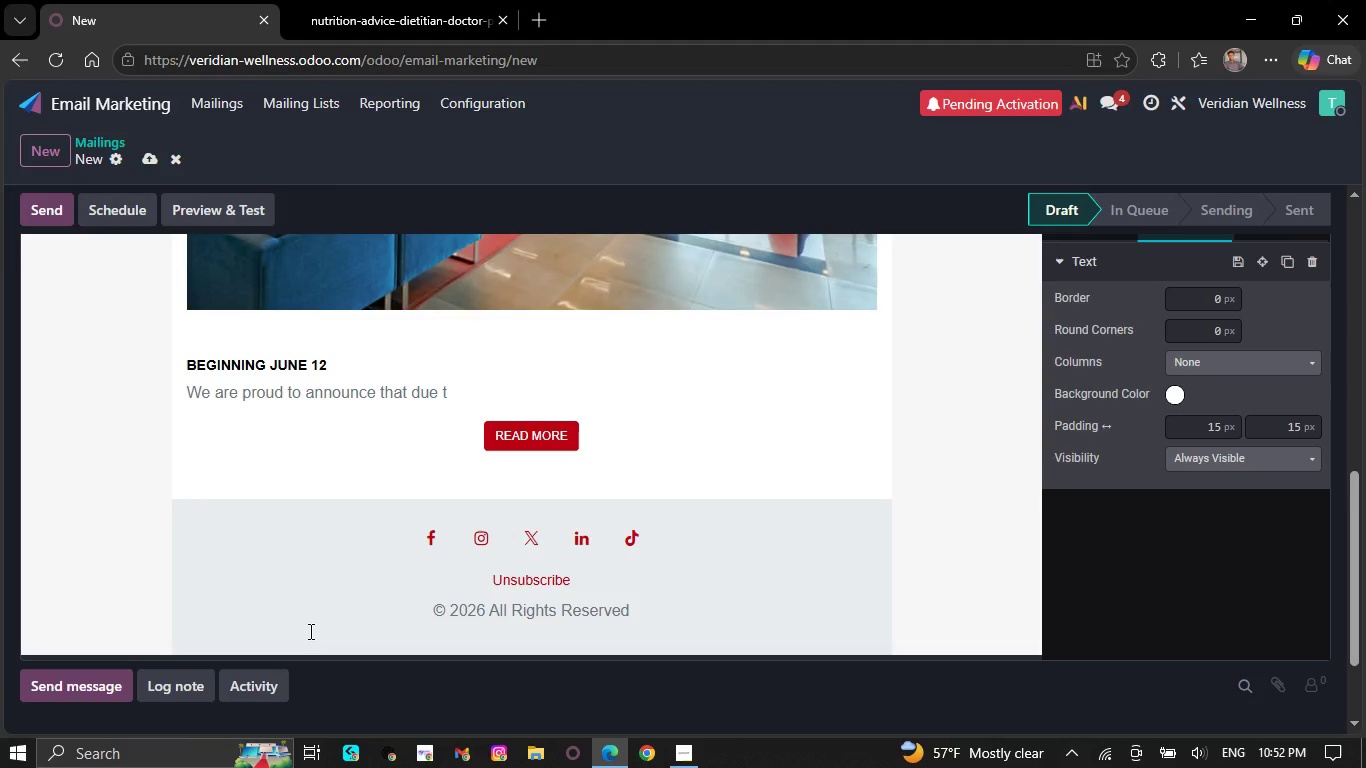 
key(Backspace)
 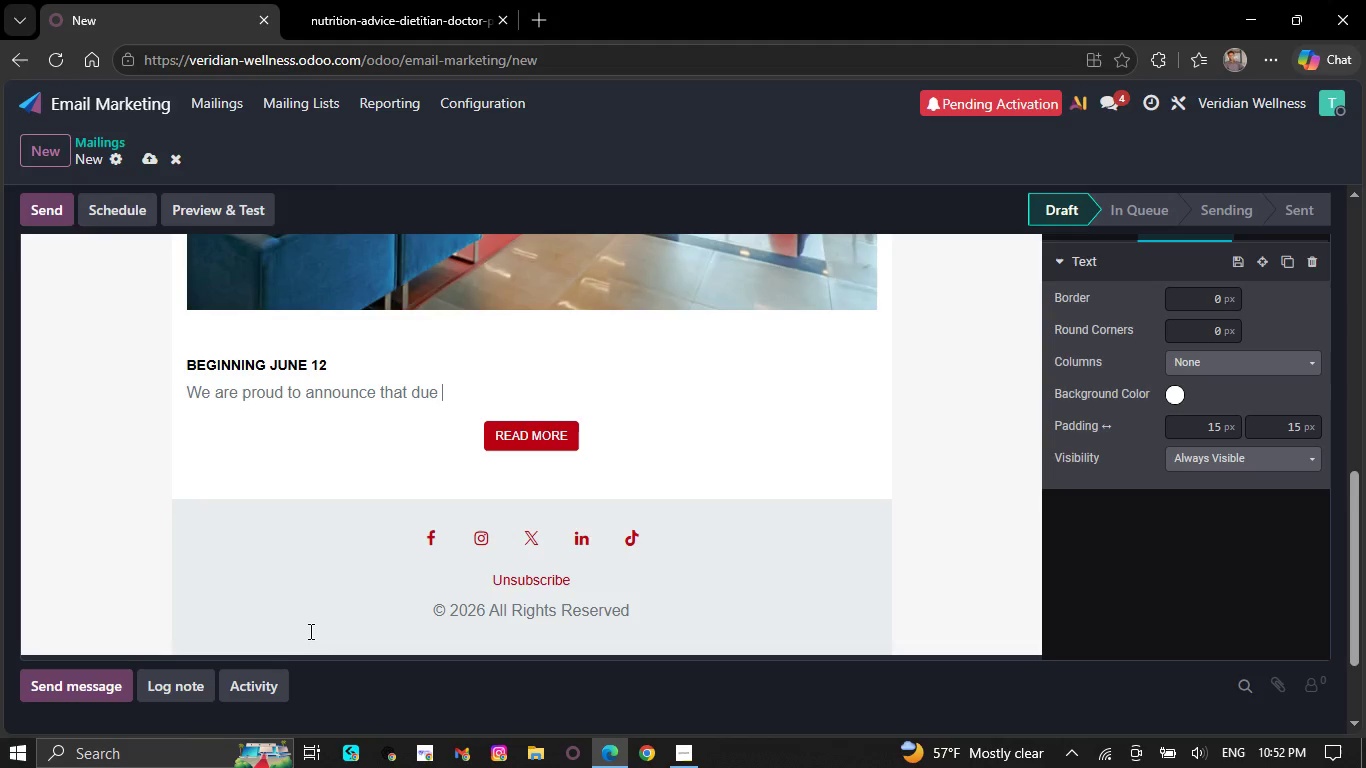 
wait(7.47)
 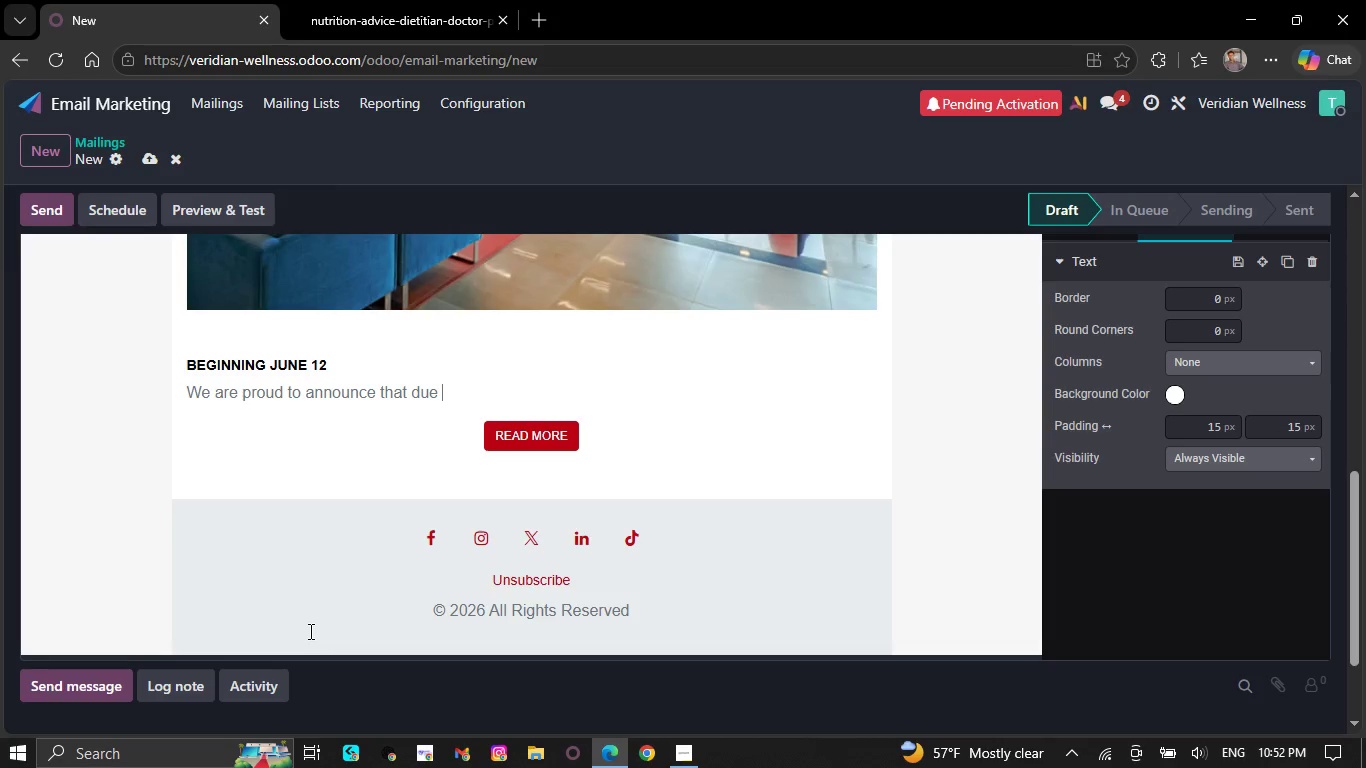 
key(Backspace)
 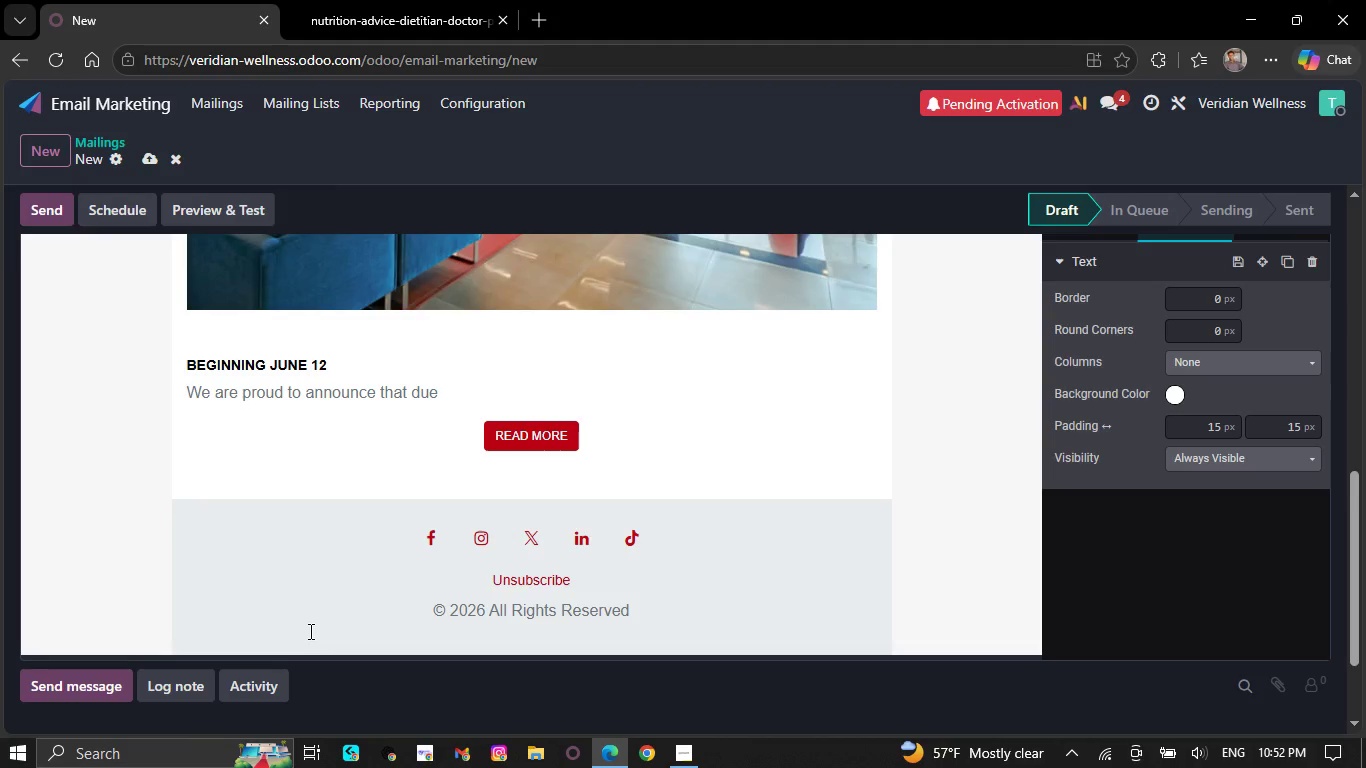 
wait(8.02)
 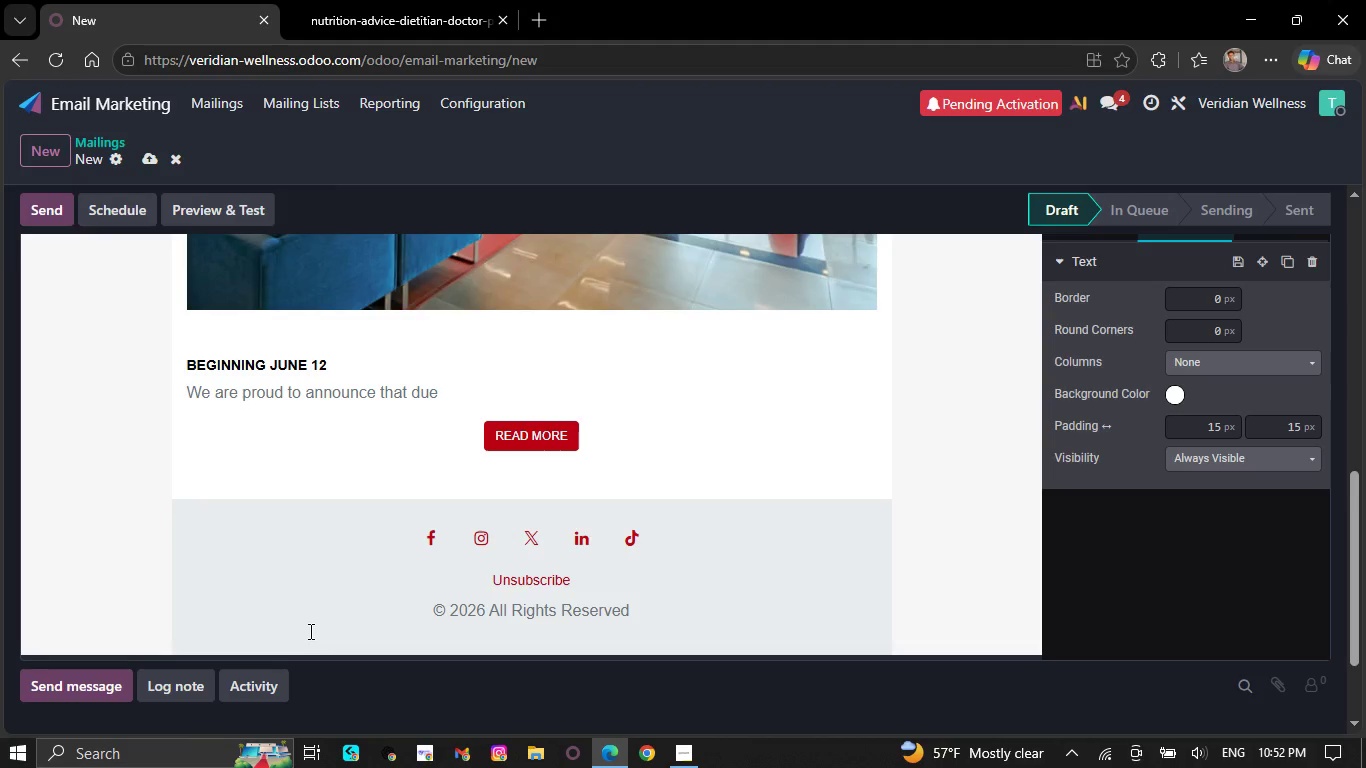 
key(Backspace)
 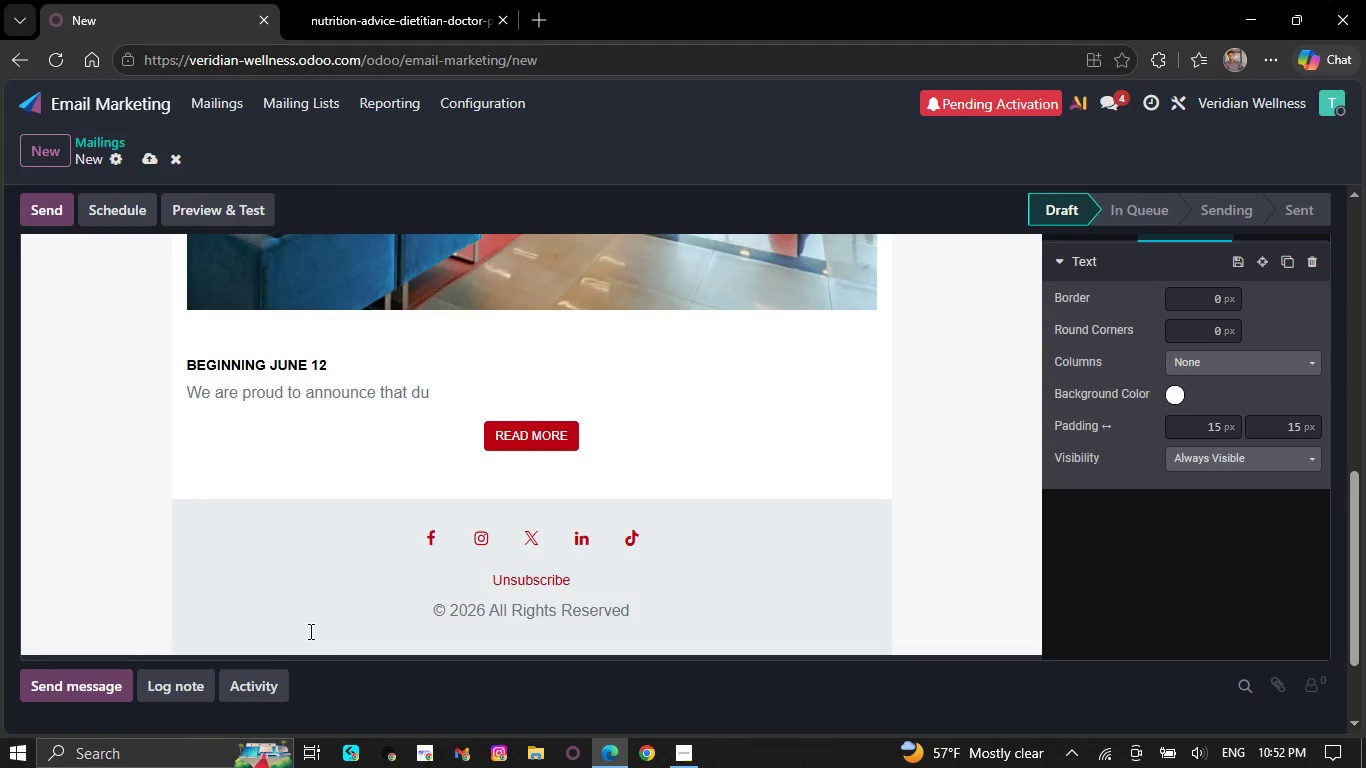 
key(Backspace)
 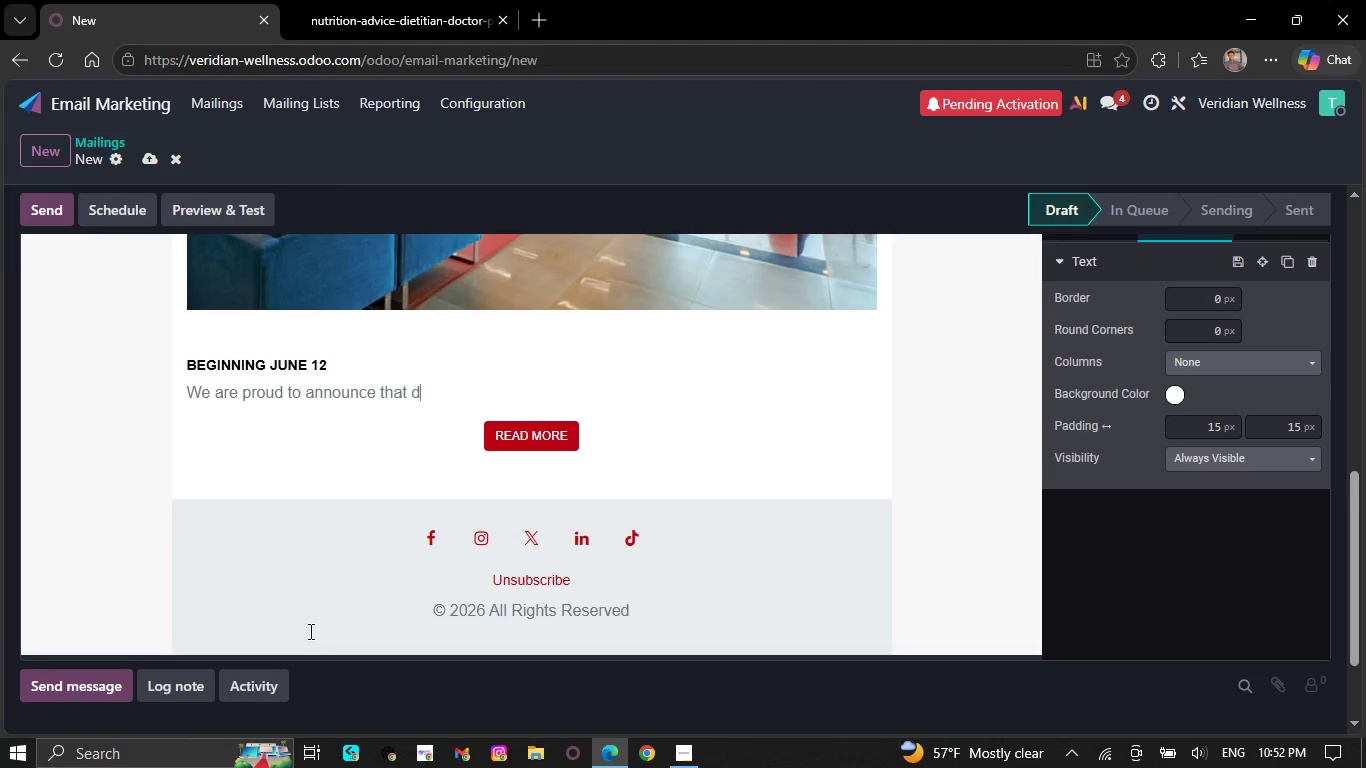 
key(Backspace)
 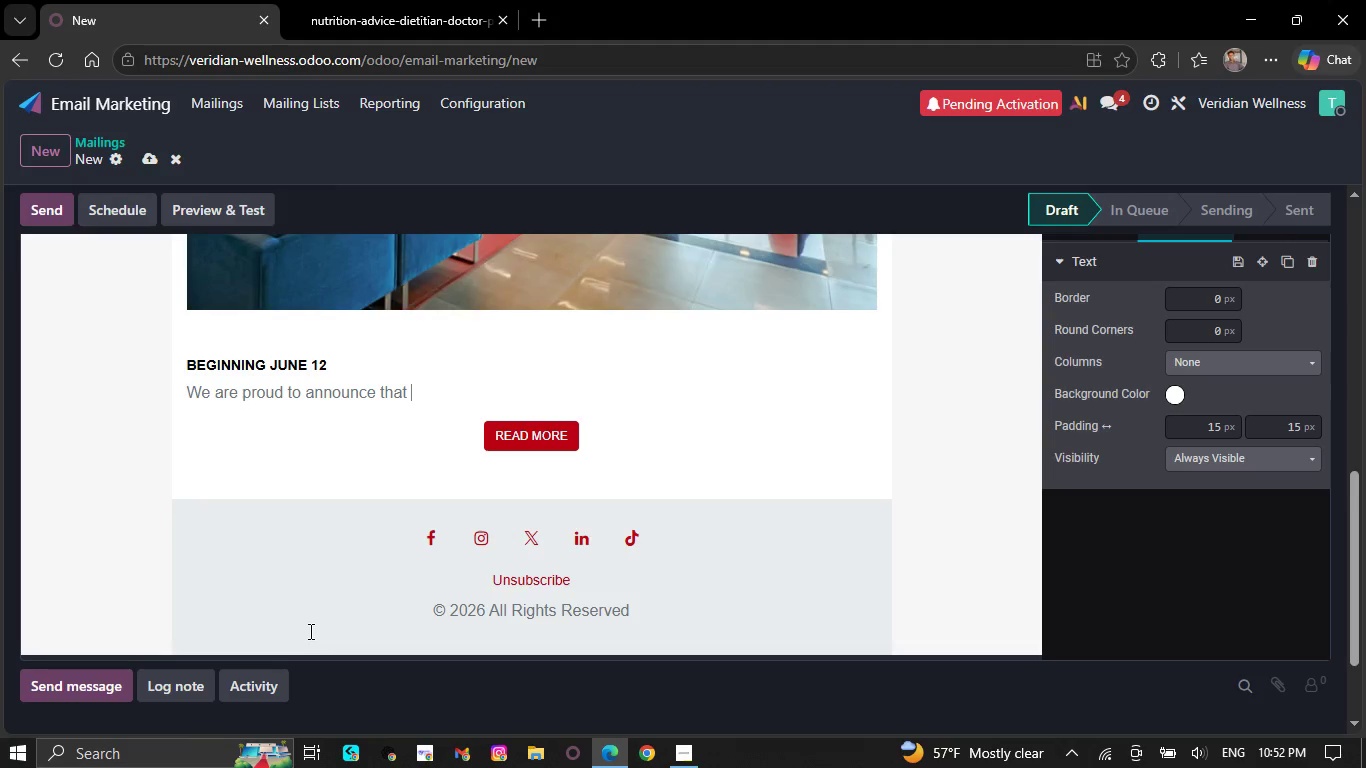 
key(Backspace)
 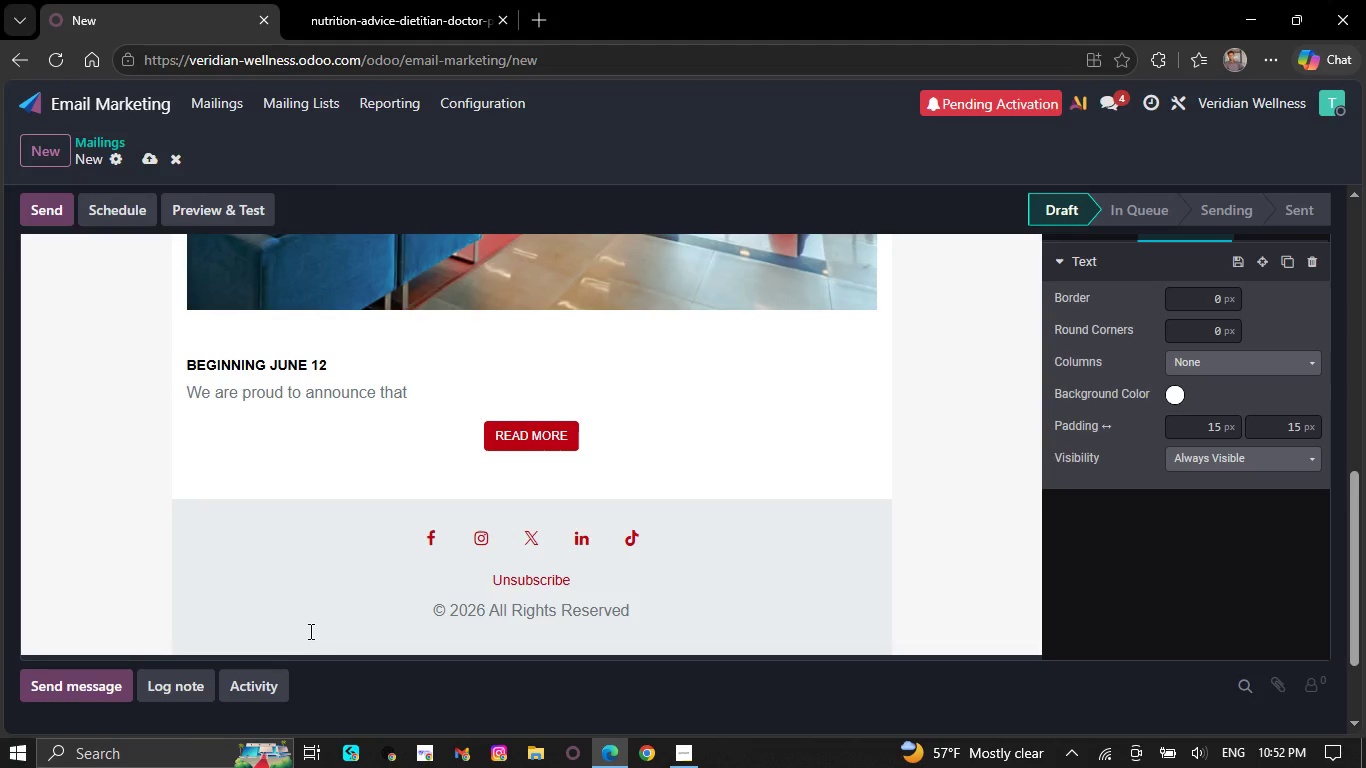 
key(Backspace)
 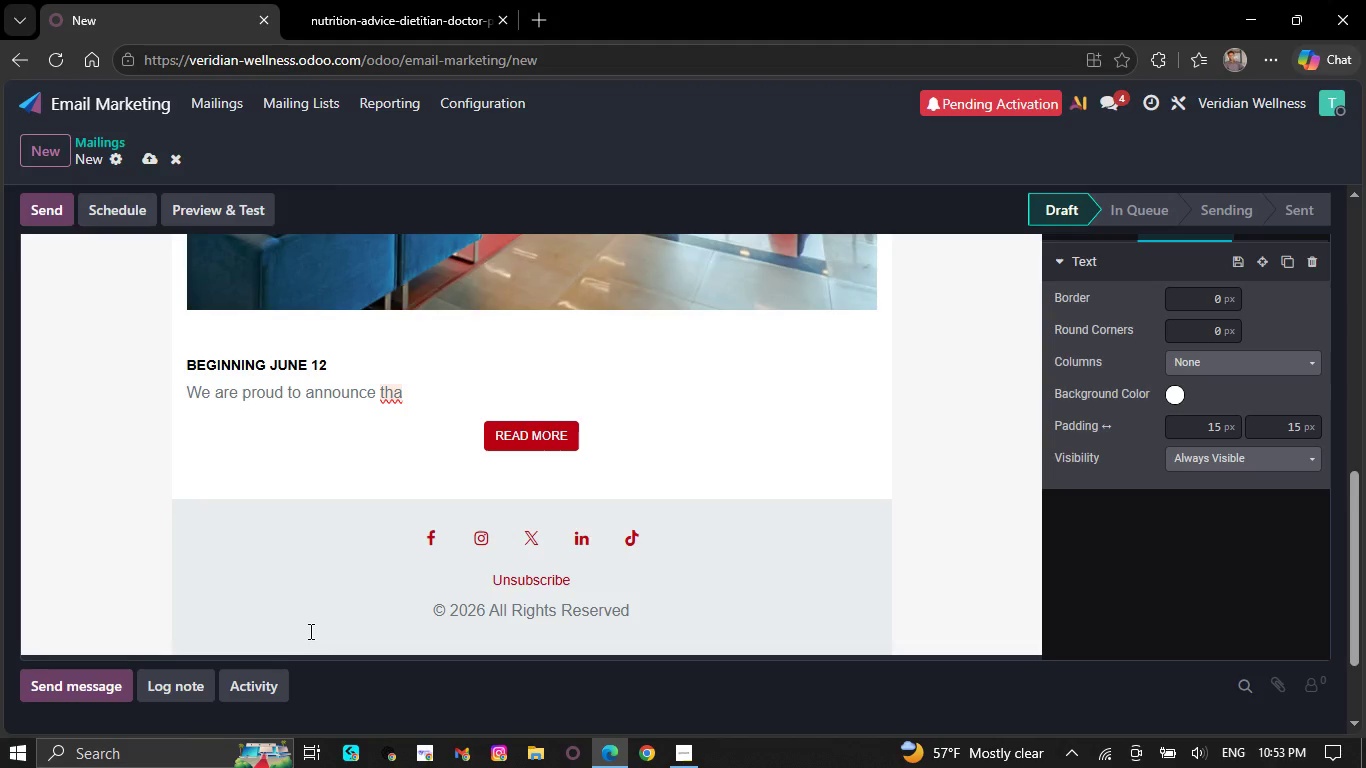 
wait(6.58)
 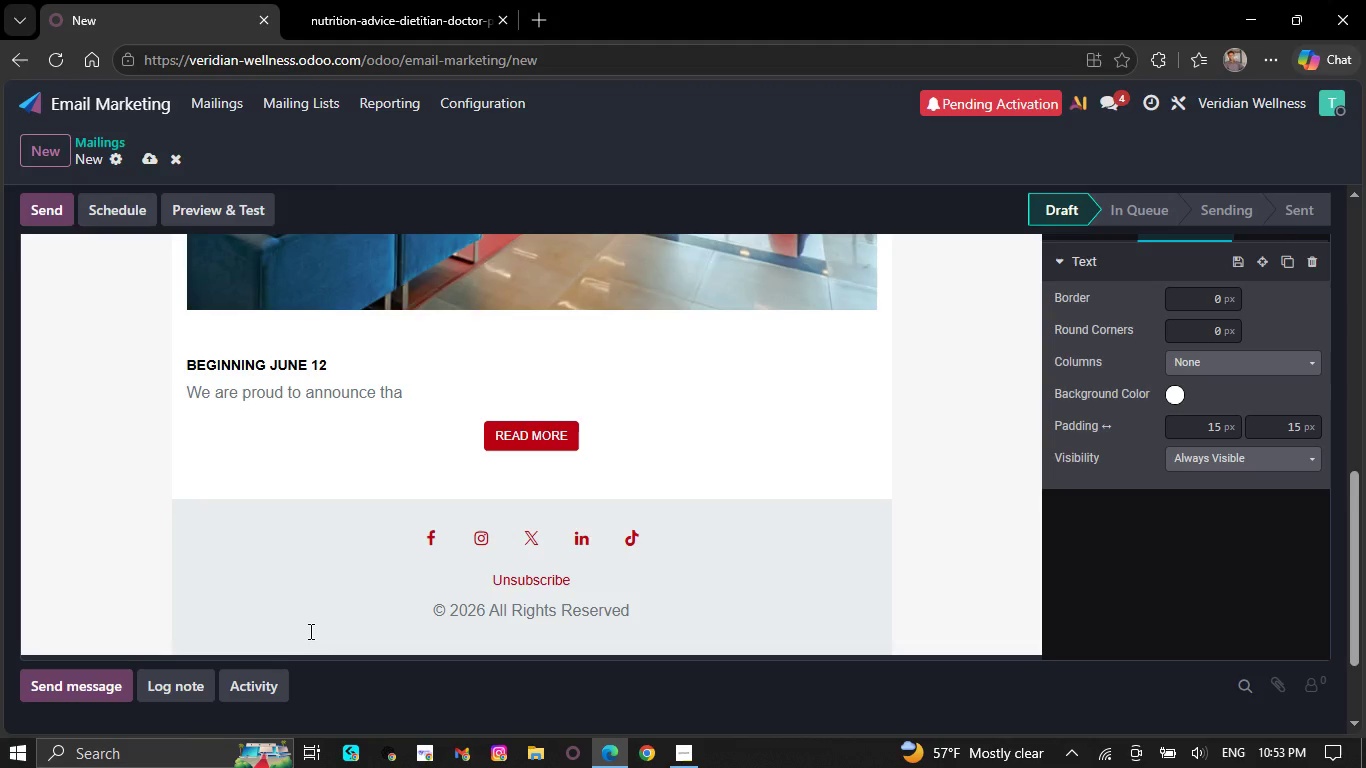 
key(Backspace)
 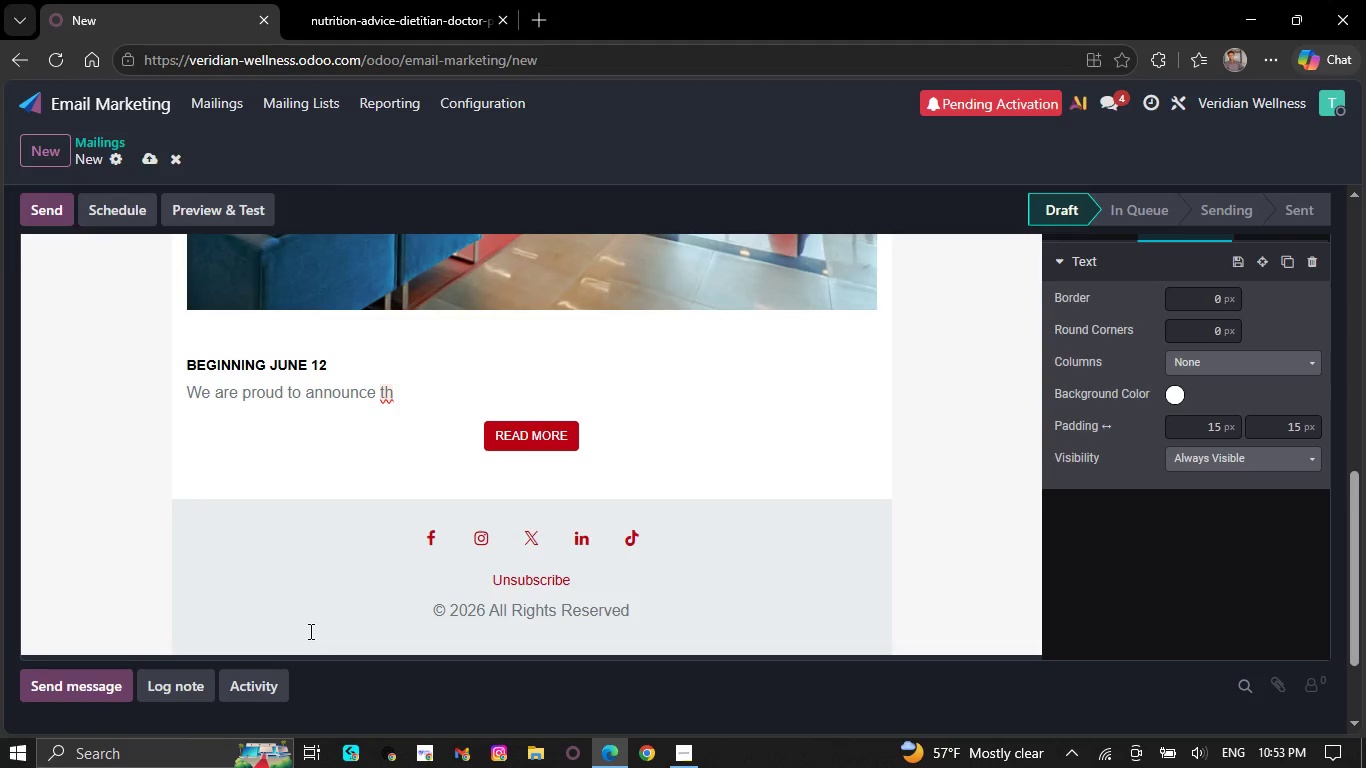 
key(Backspace)
 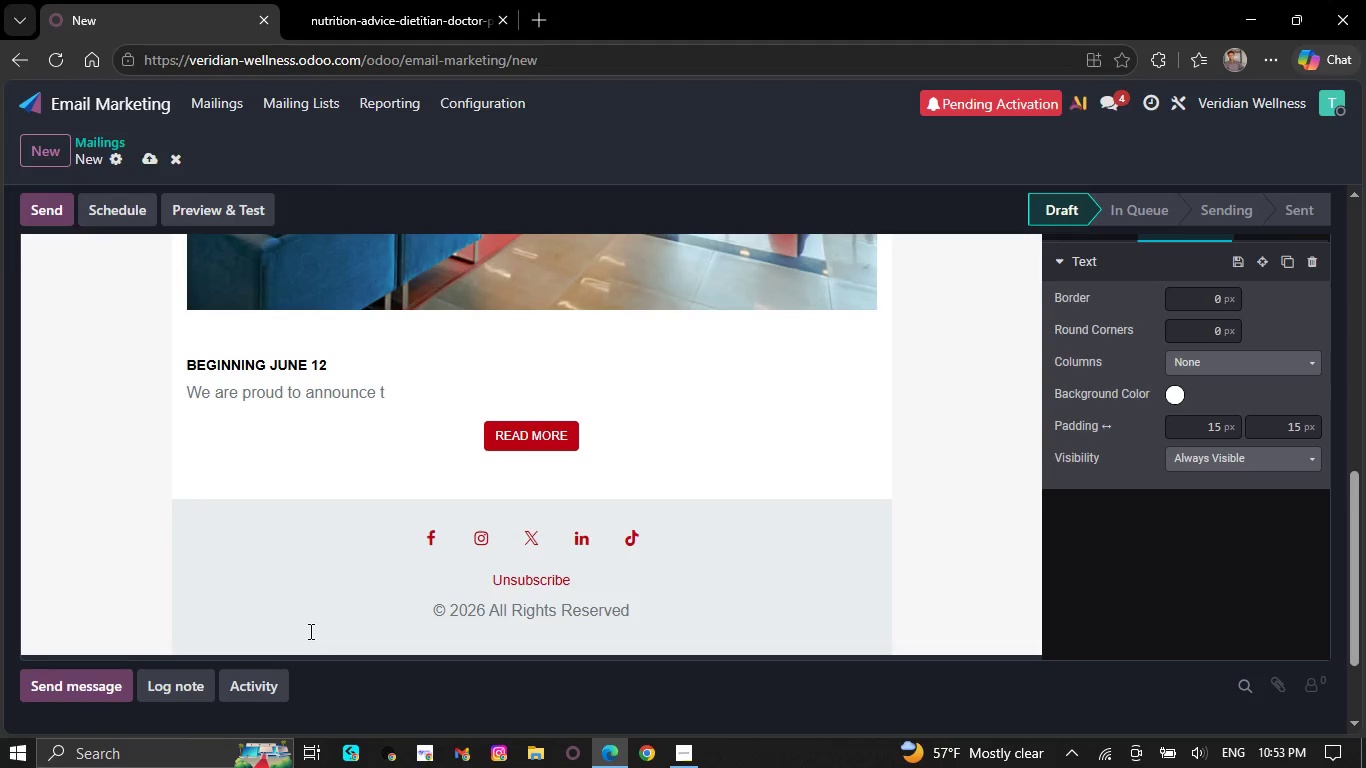 
key(Backspace)
 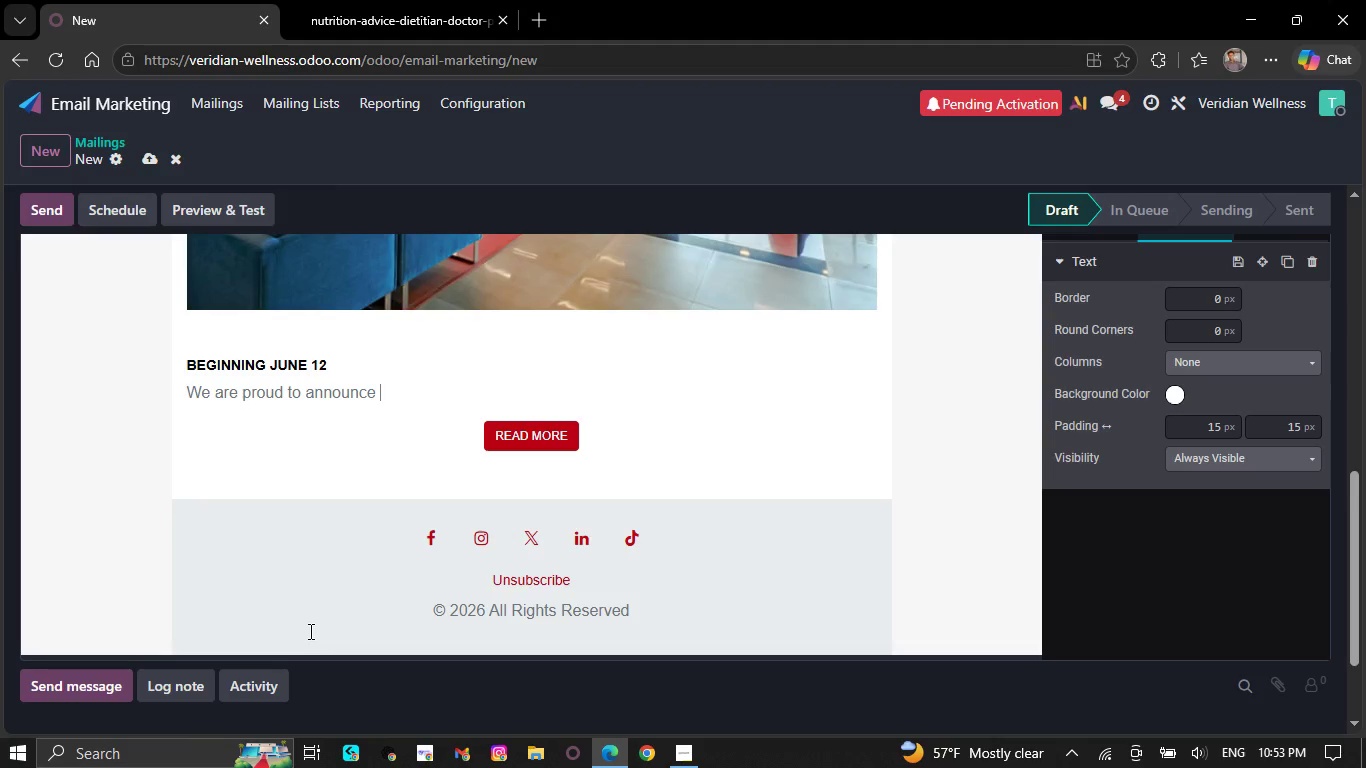 
key(Backspace)
 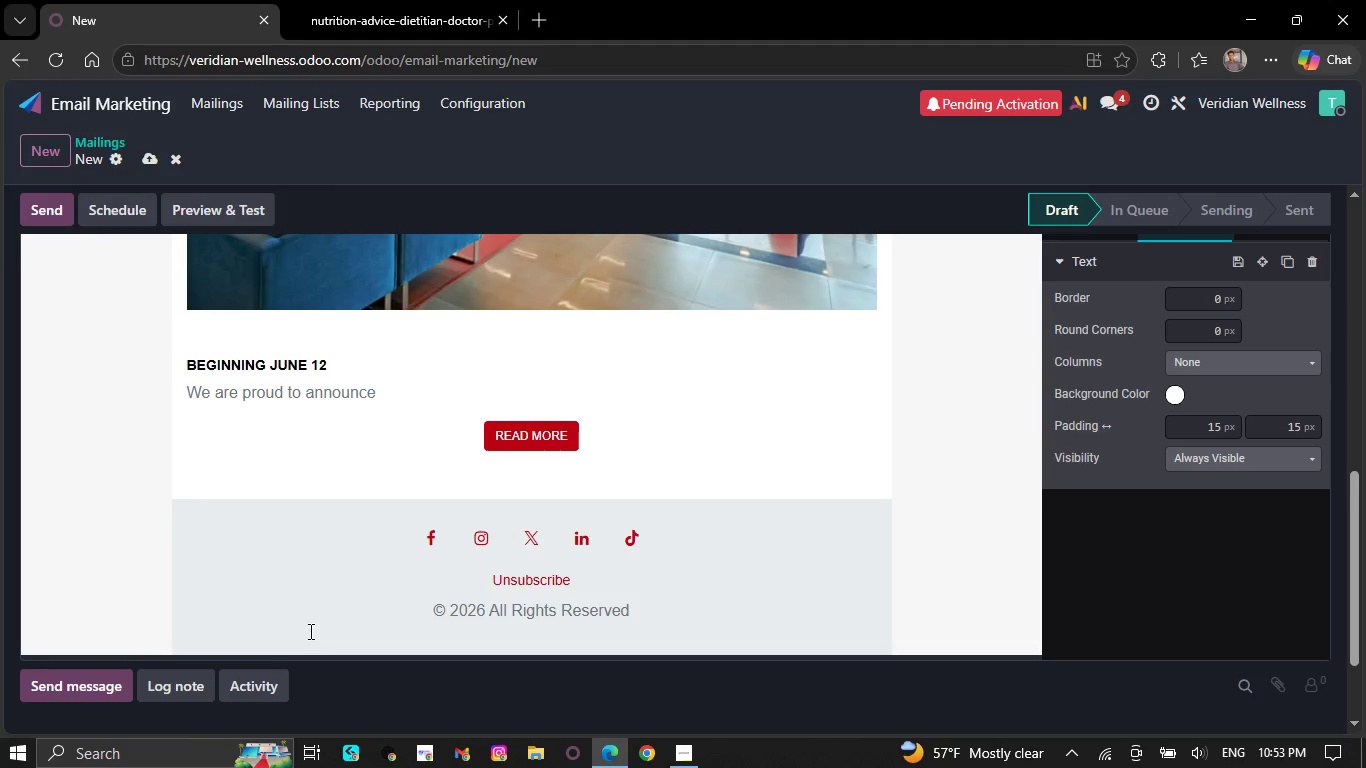 
wait(7.8)
 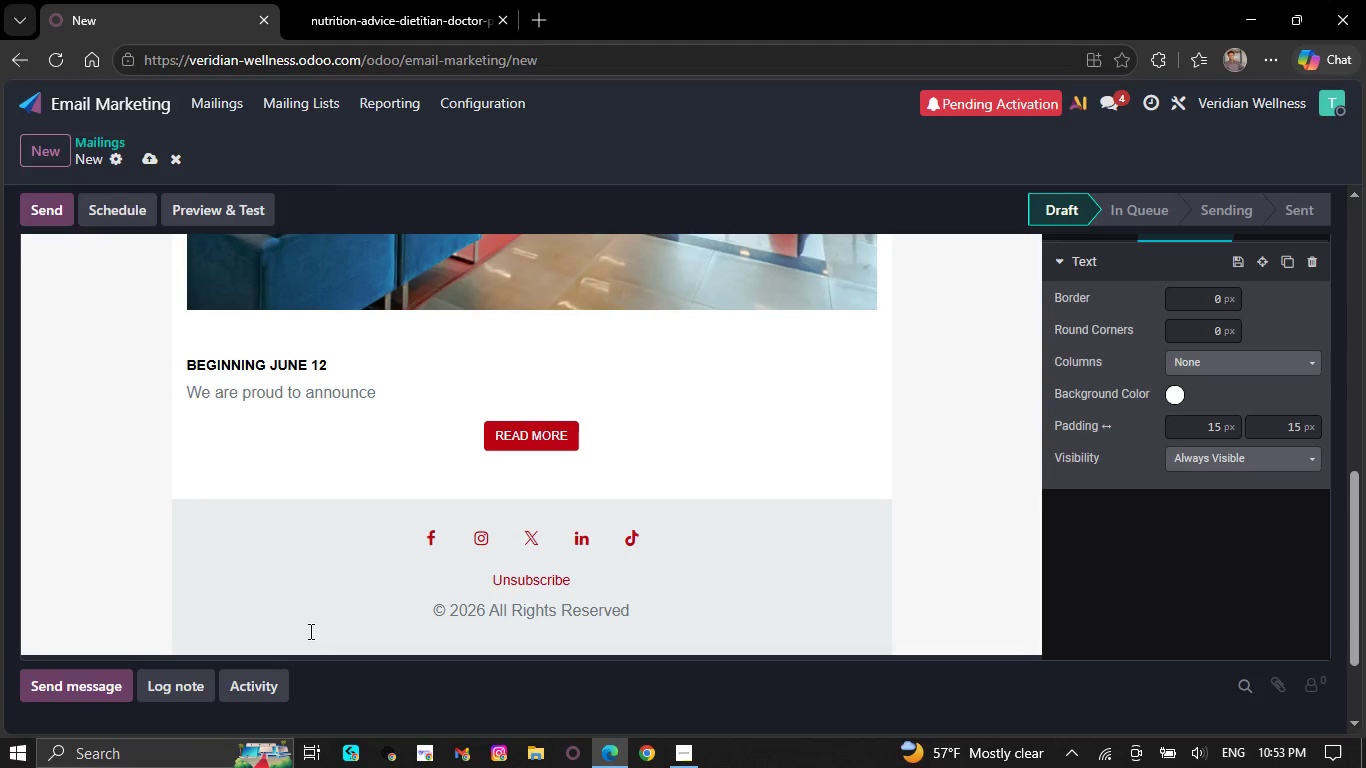 
key(Backspace)
 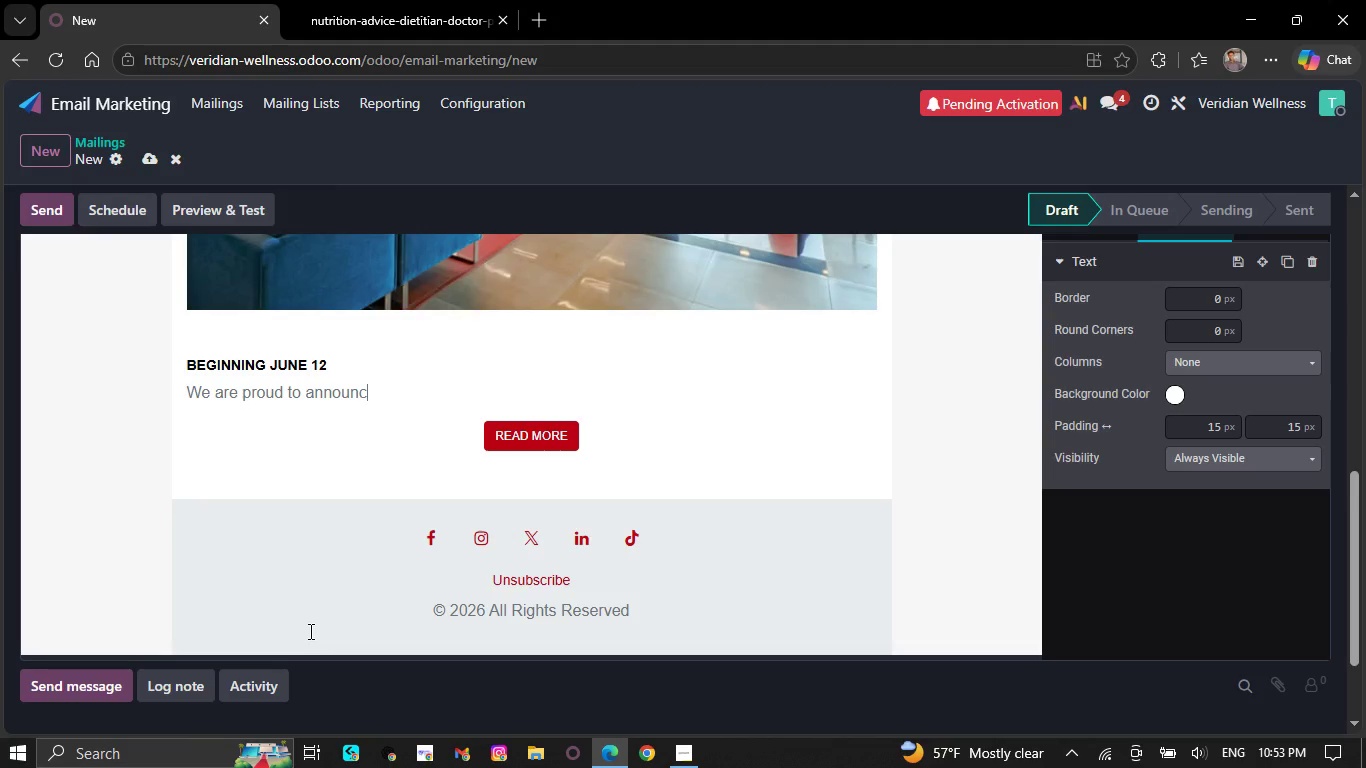 
key(Backspace)
 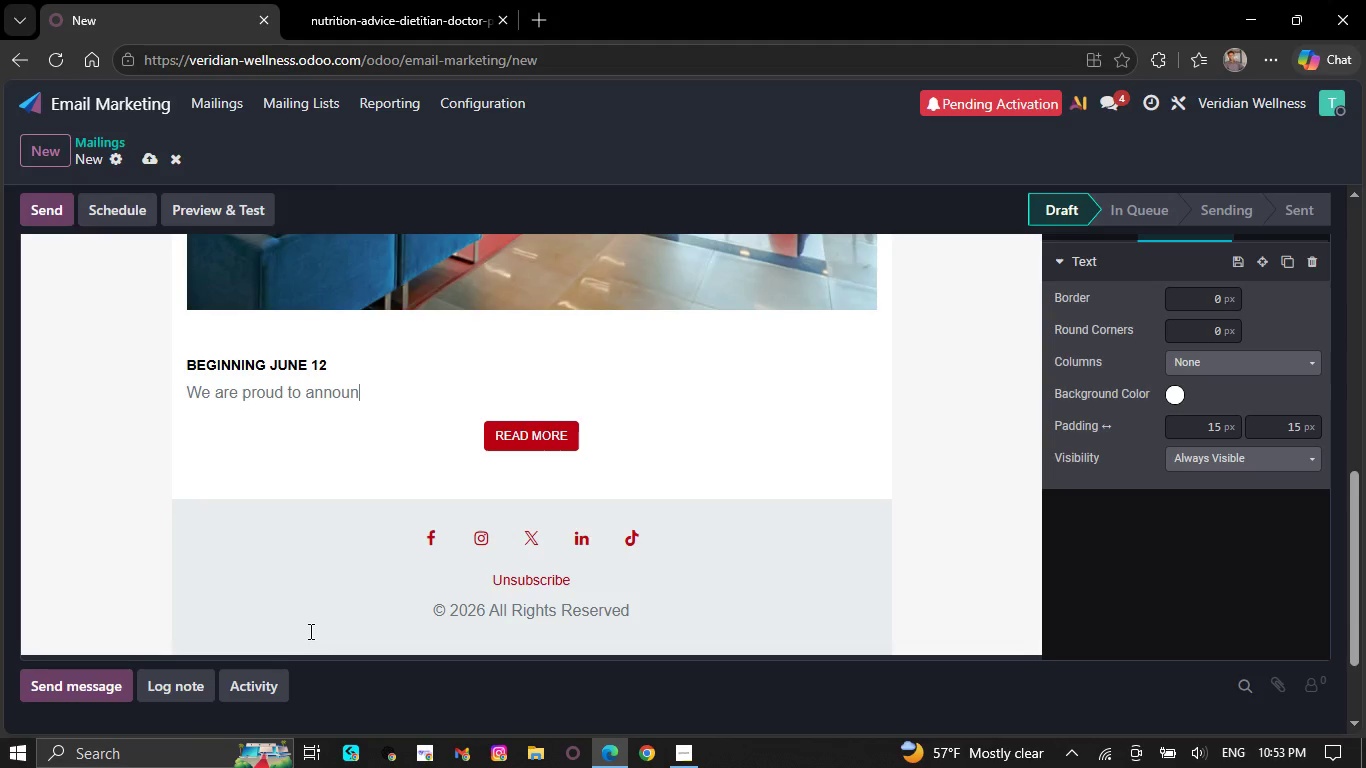 
key(Backspace)
 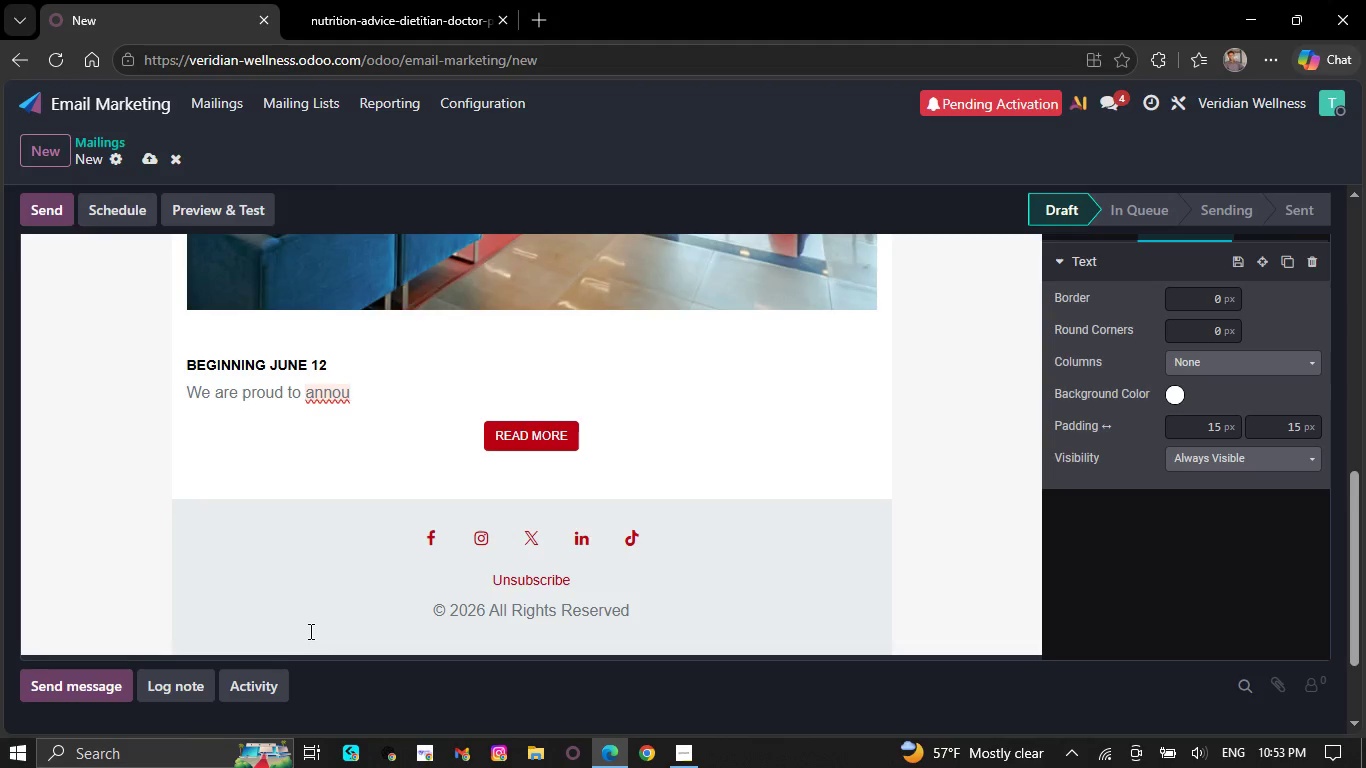 
wait(7.7)
 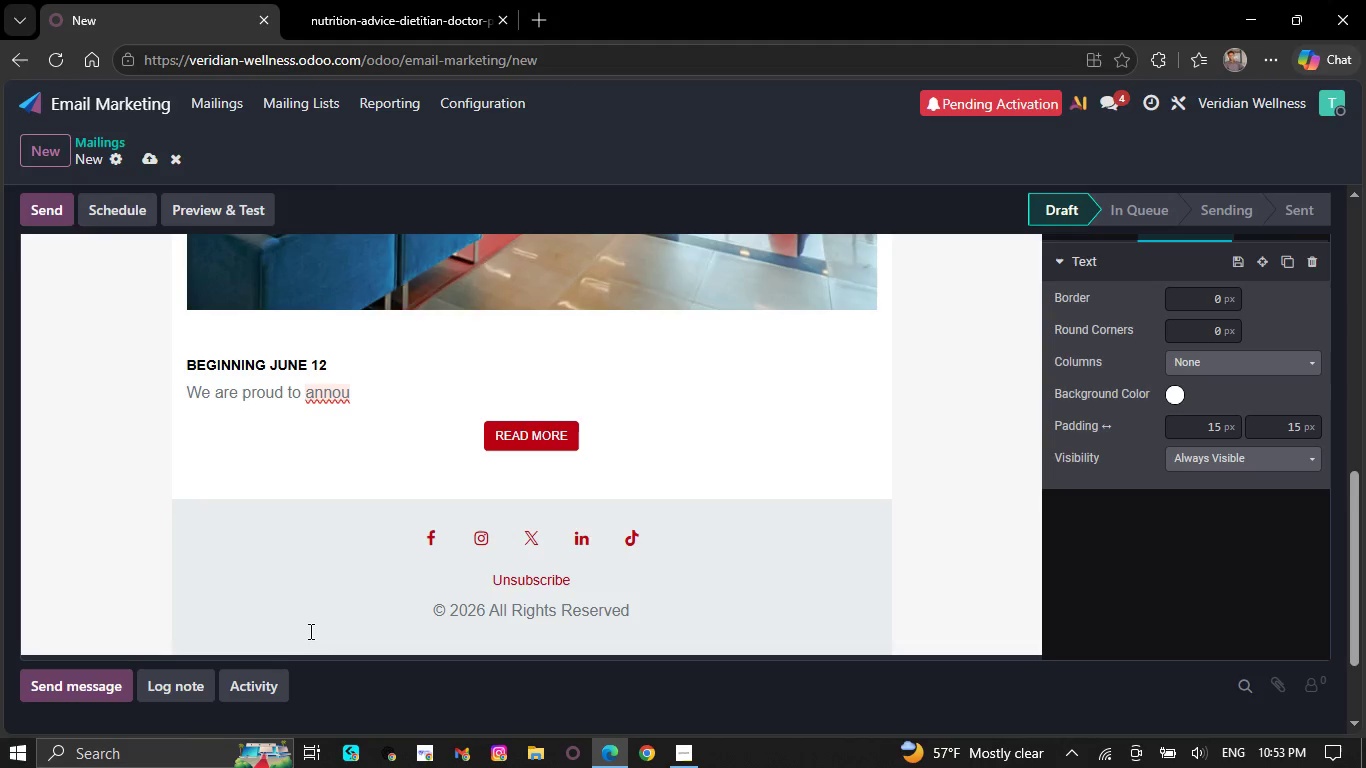 
key(Backspace)
 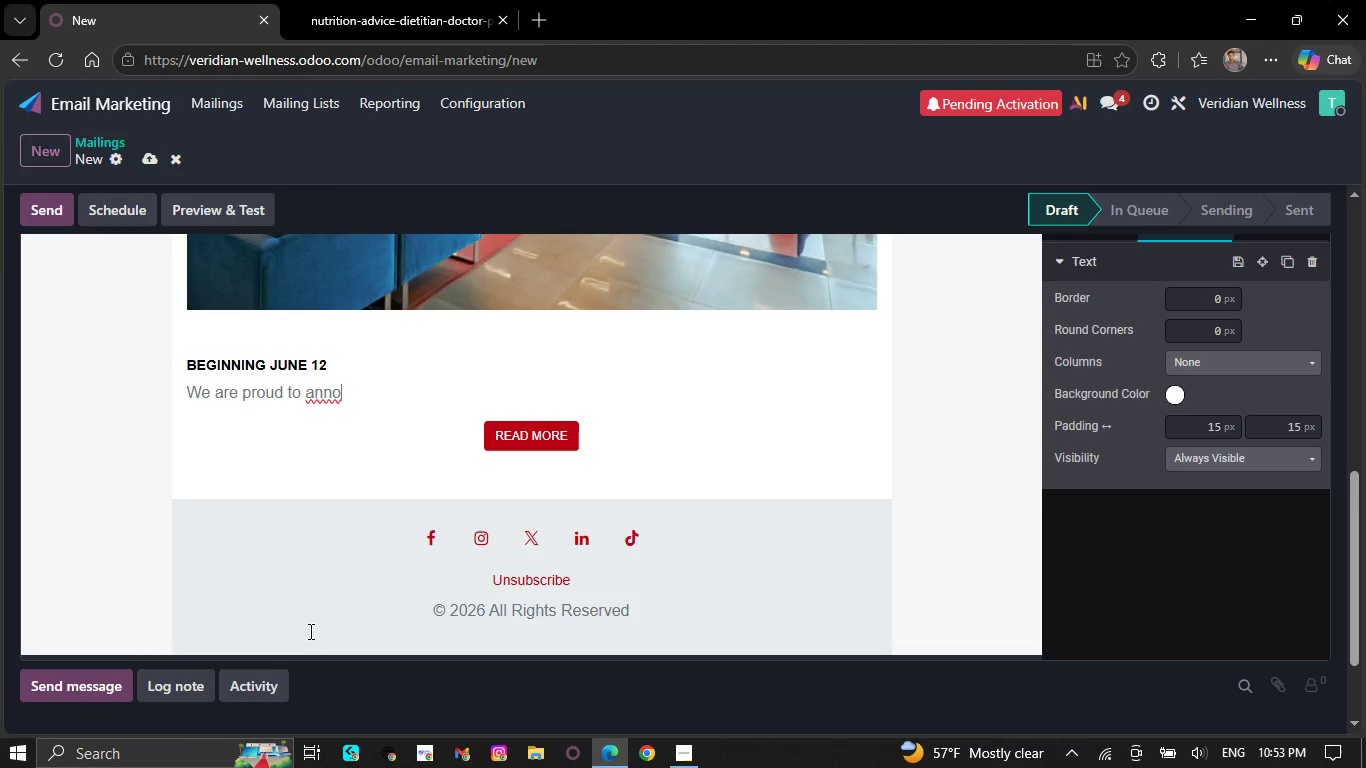 
key(Backspace)
 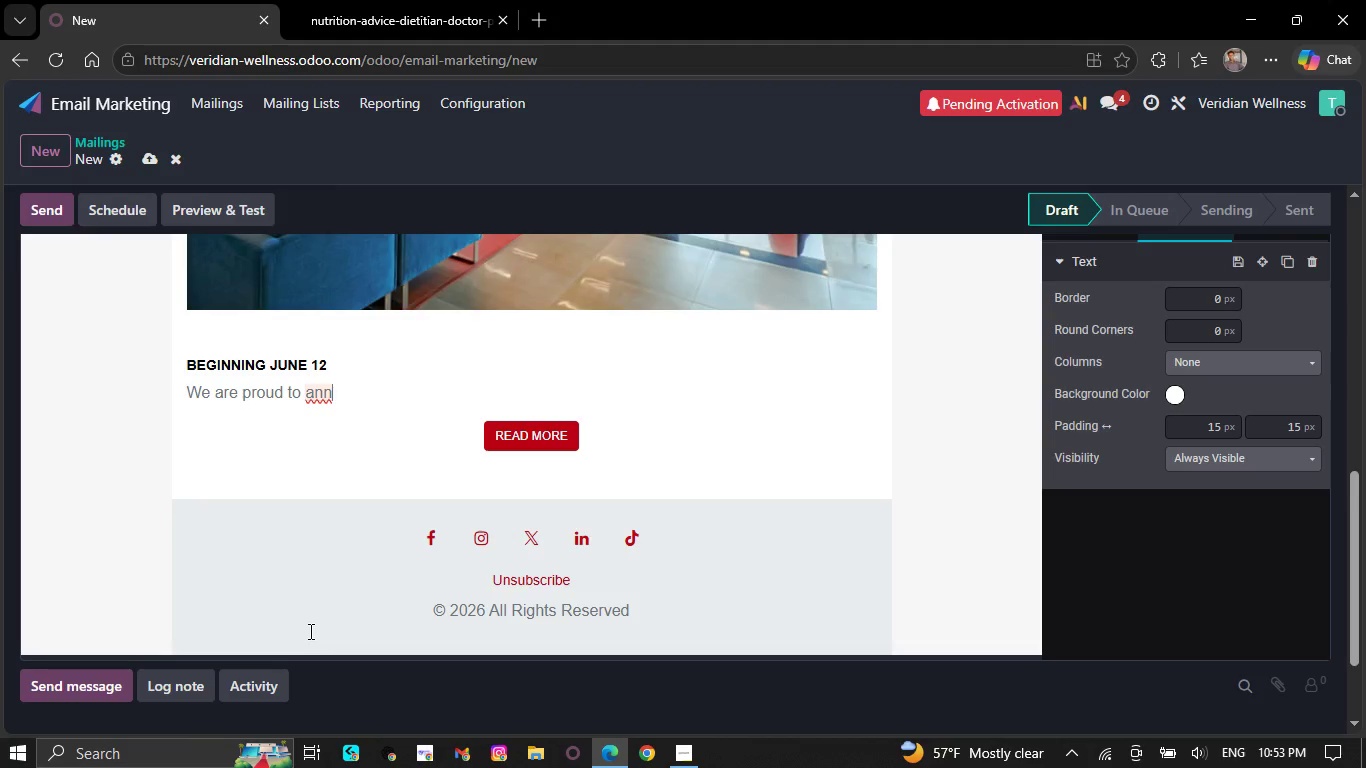 
wait(7.17)
 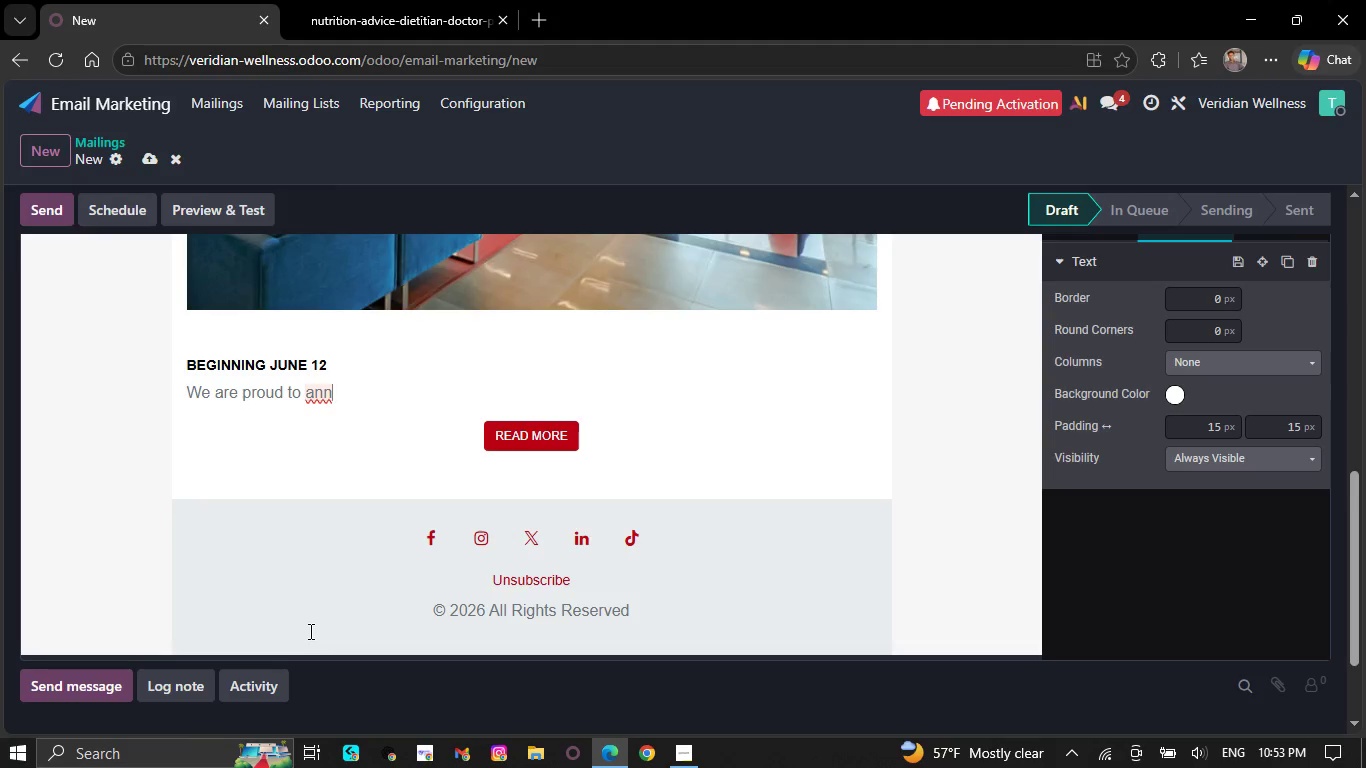 
key(Backspace)
 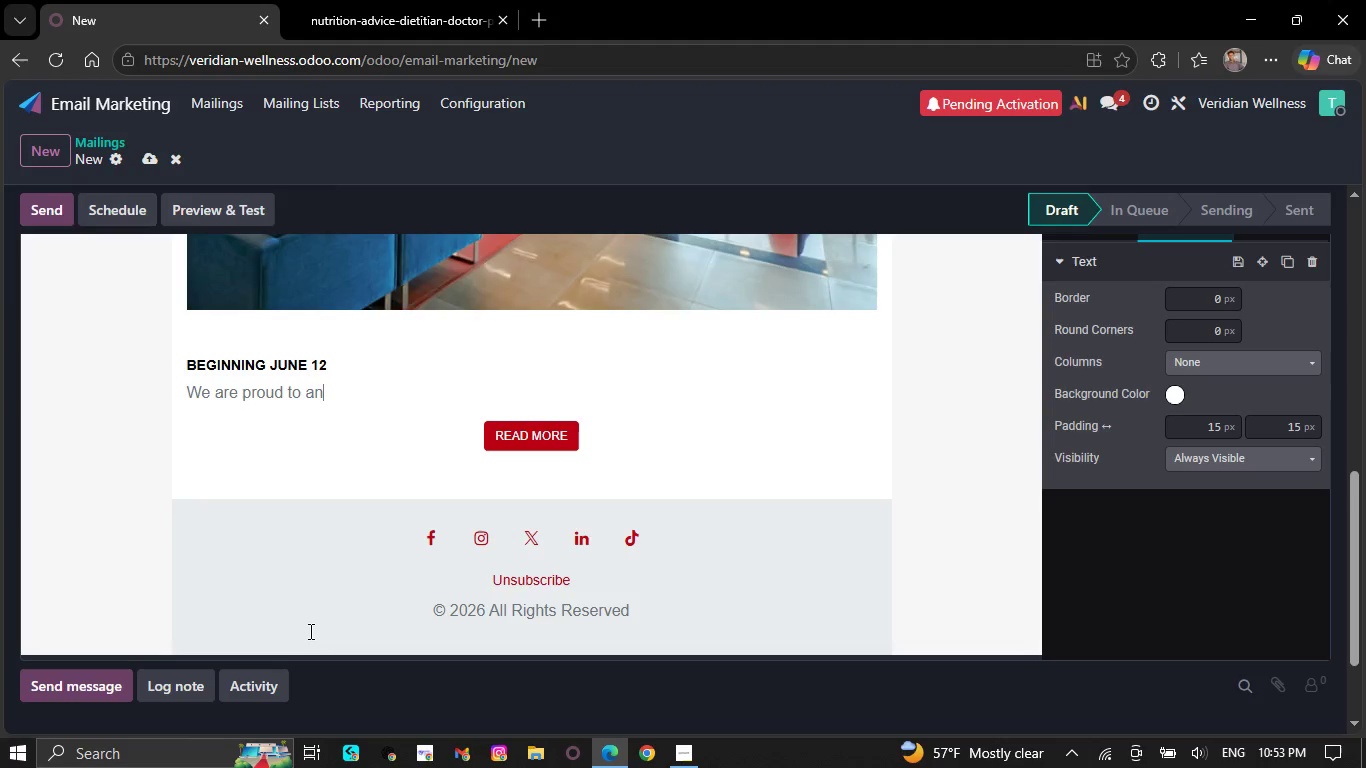 
key(Backspace)
 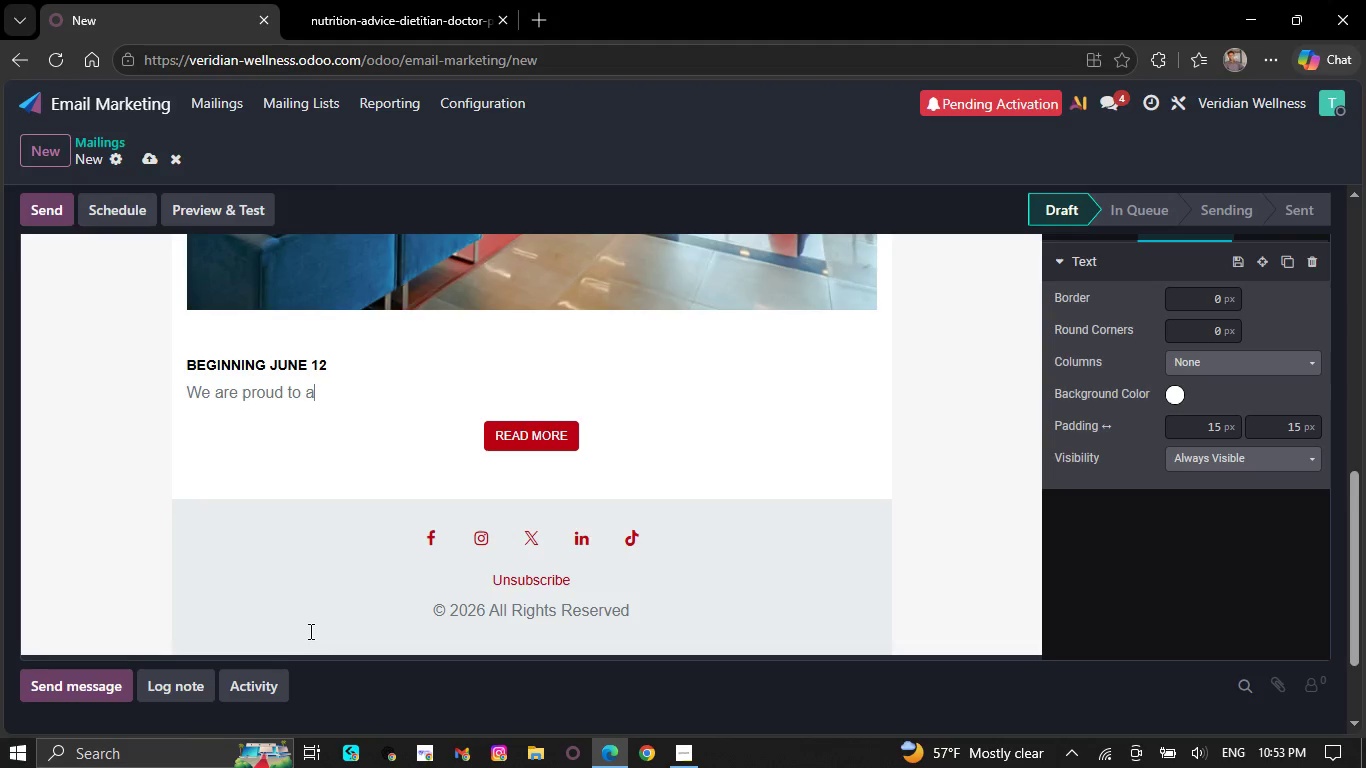 
key(Backspace)
 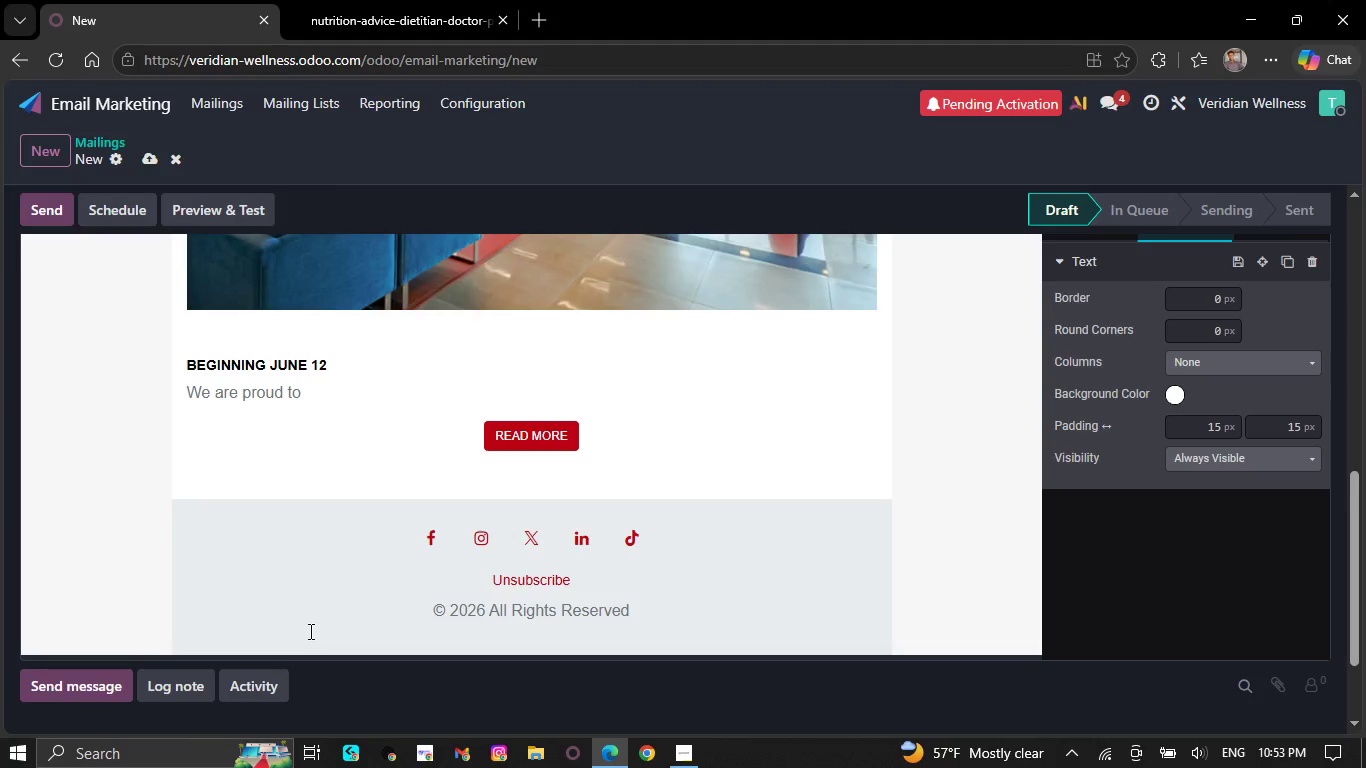 
key(Backspace)
 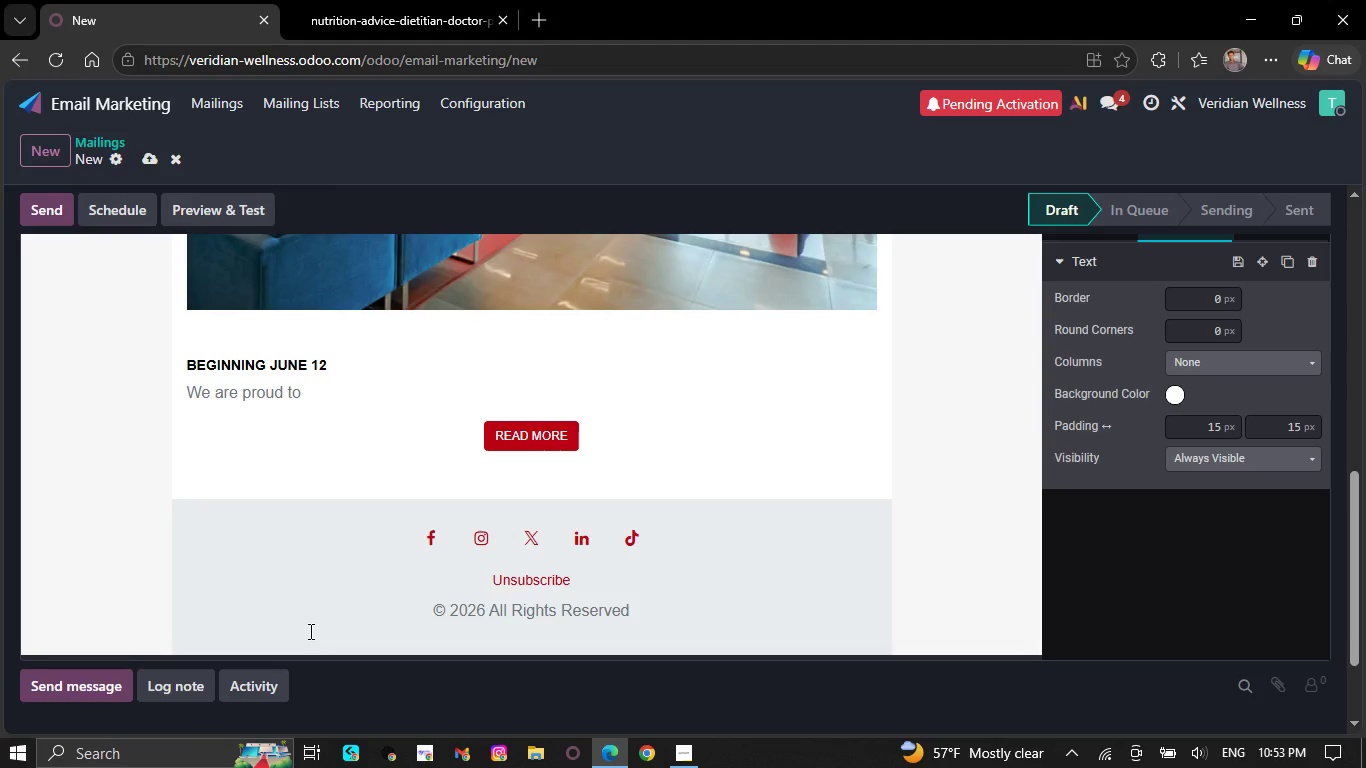 
key(Backspace)
 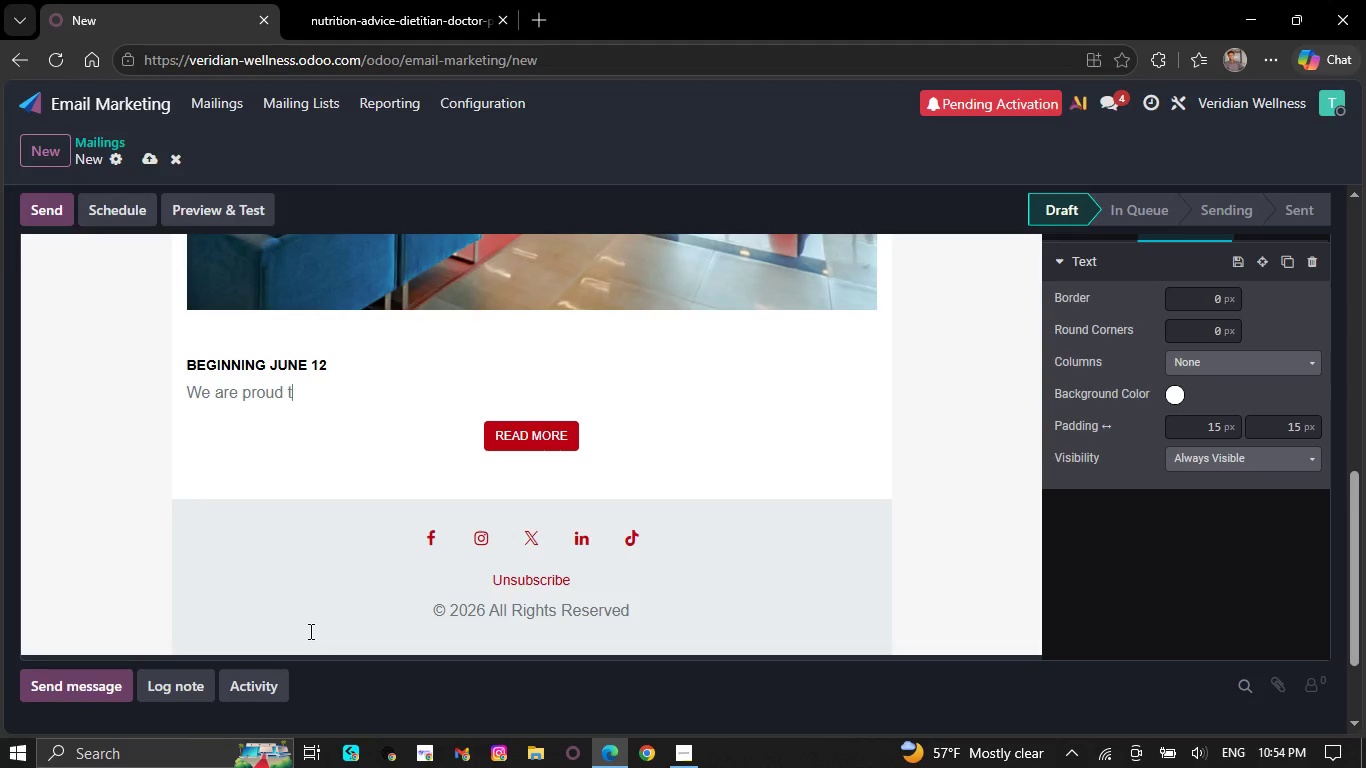 
key(Backspace)
 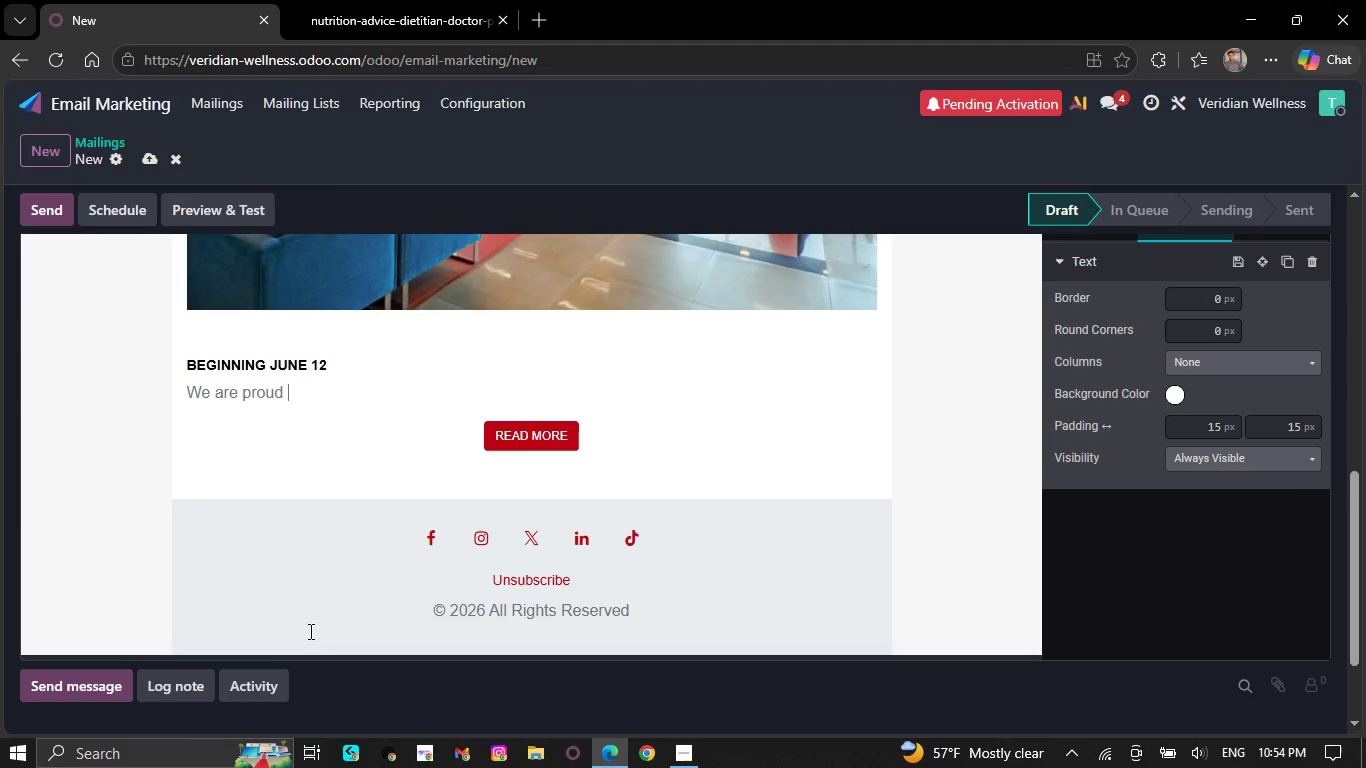 
wait(6.09)
 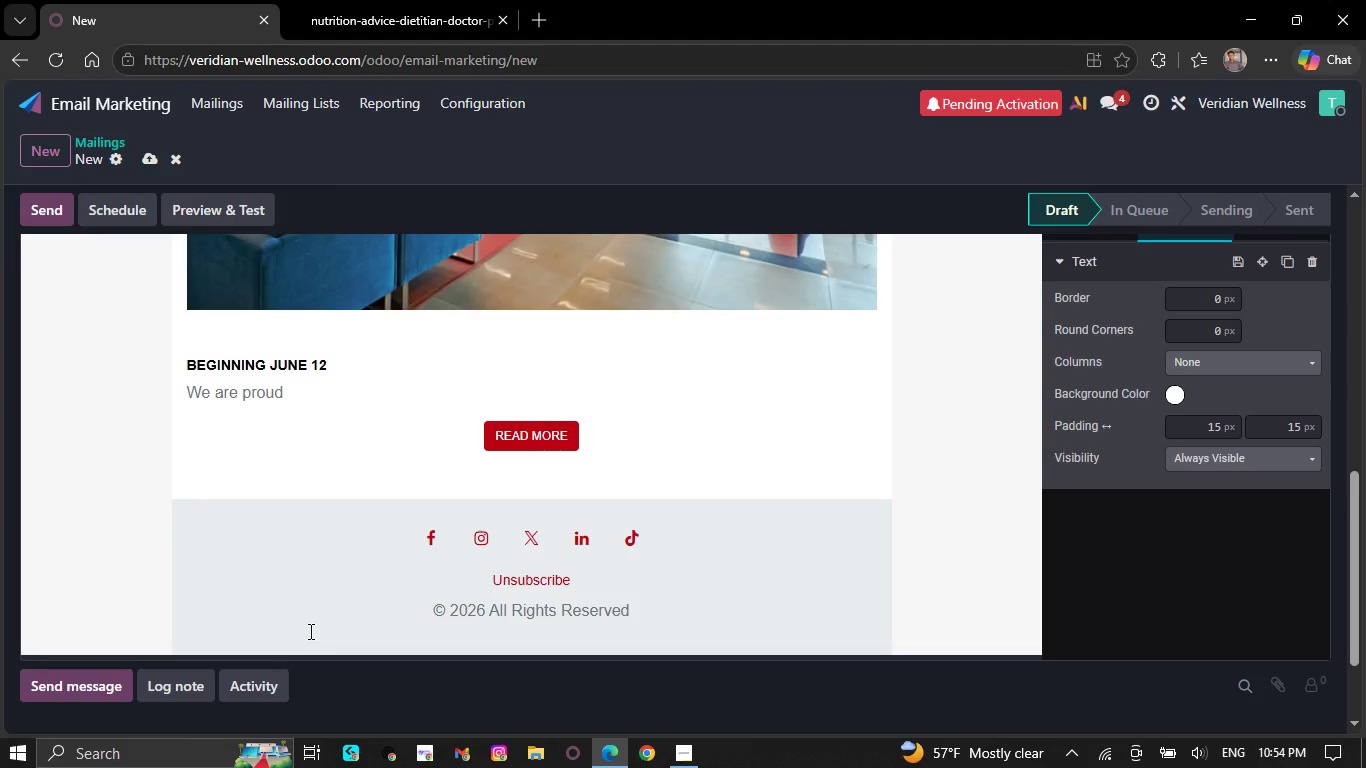 
key(Backspace)
 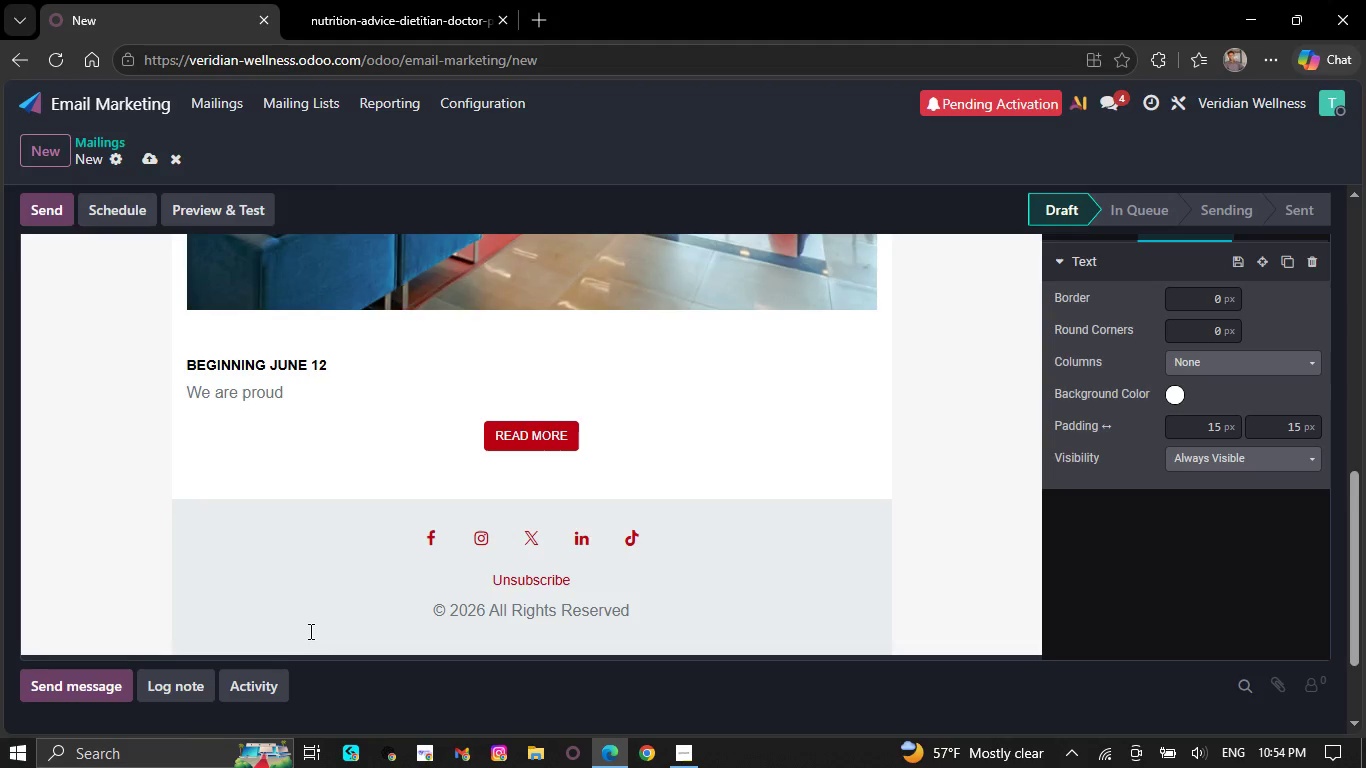 
wait(12.38)
 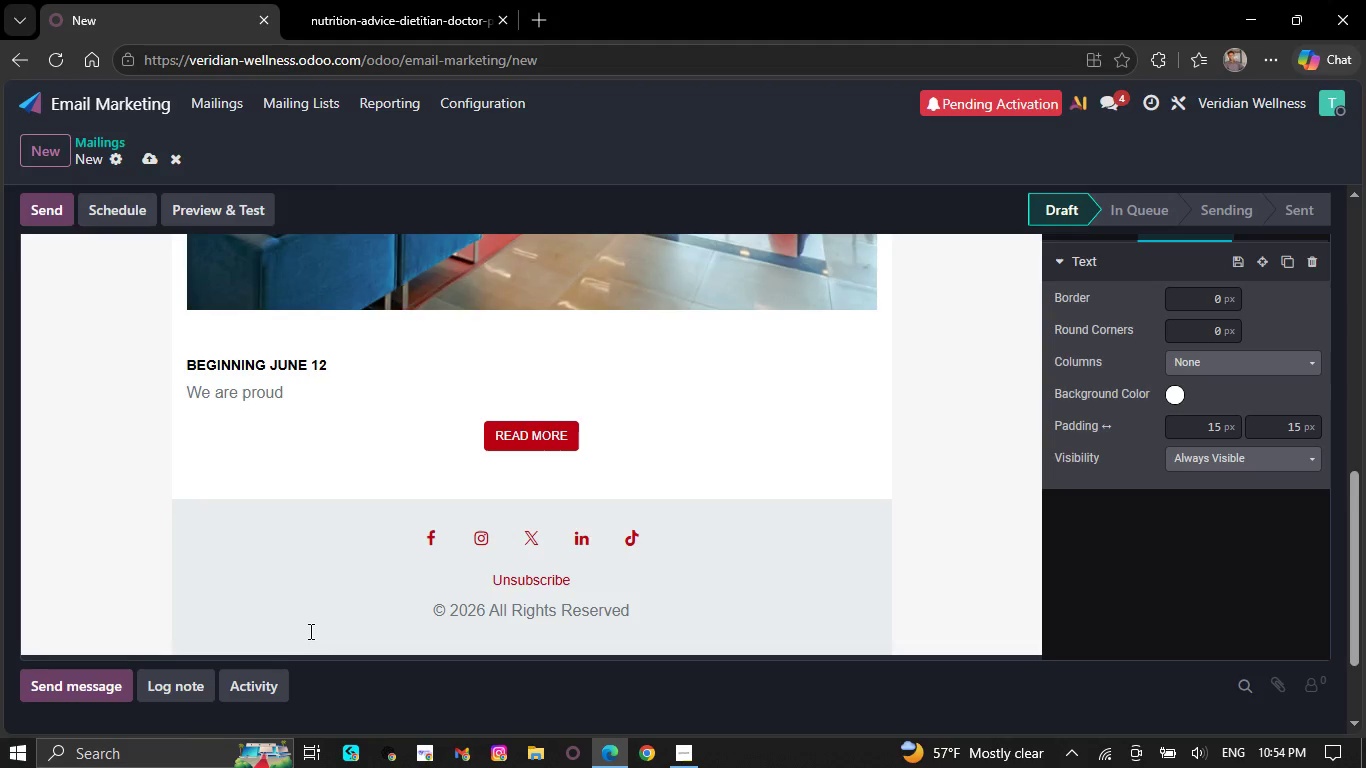 
key(Backspace)
 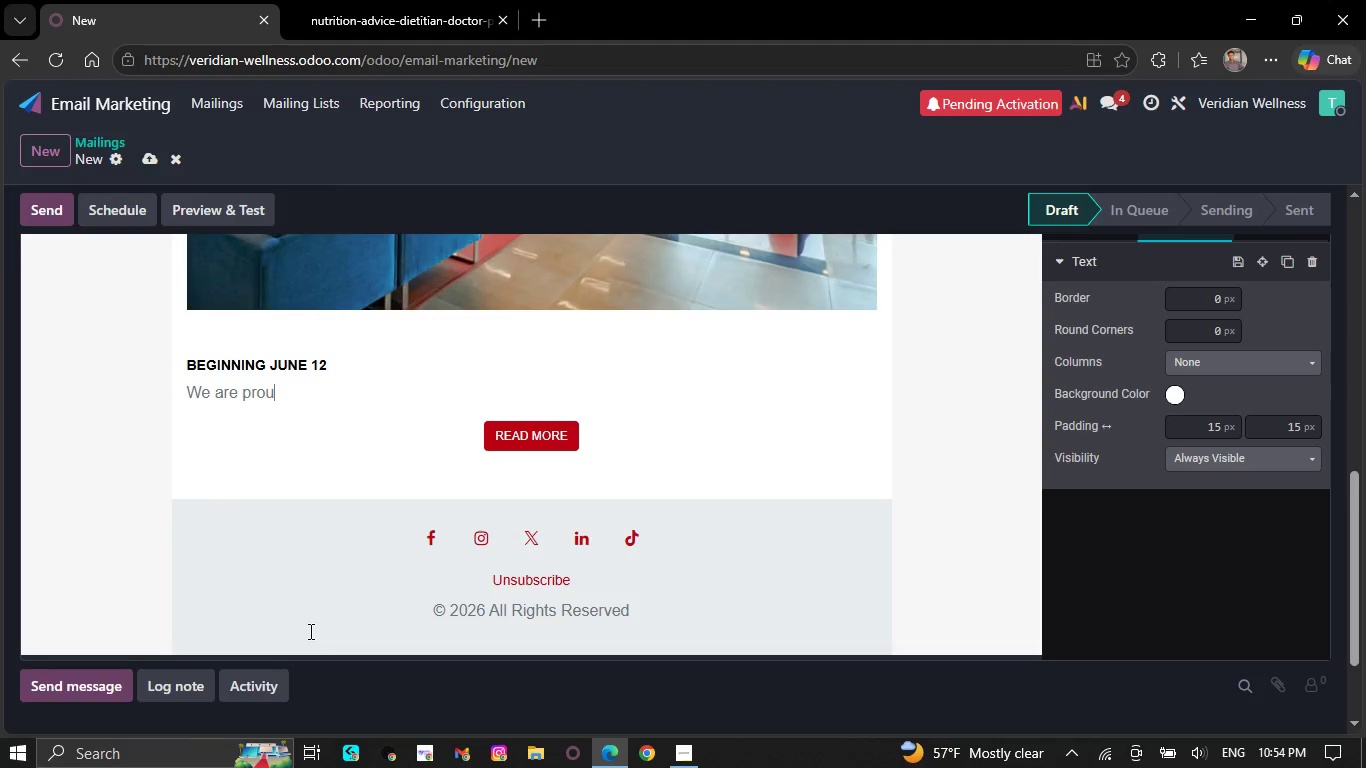 
key(Backspace)
 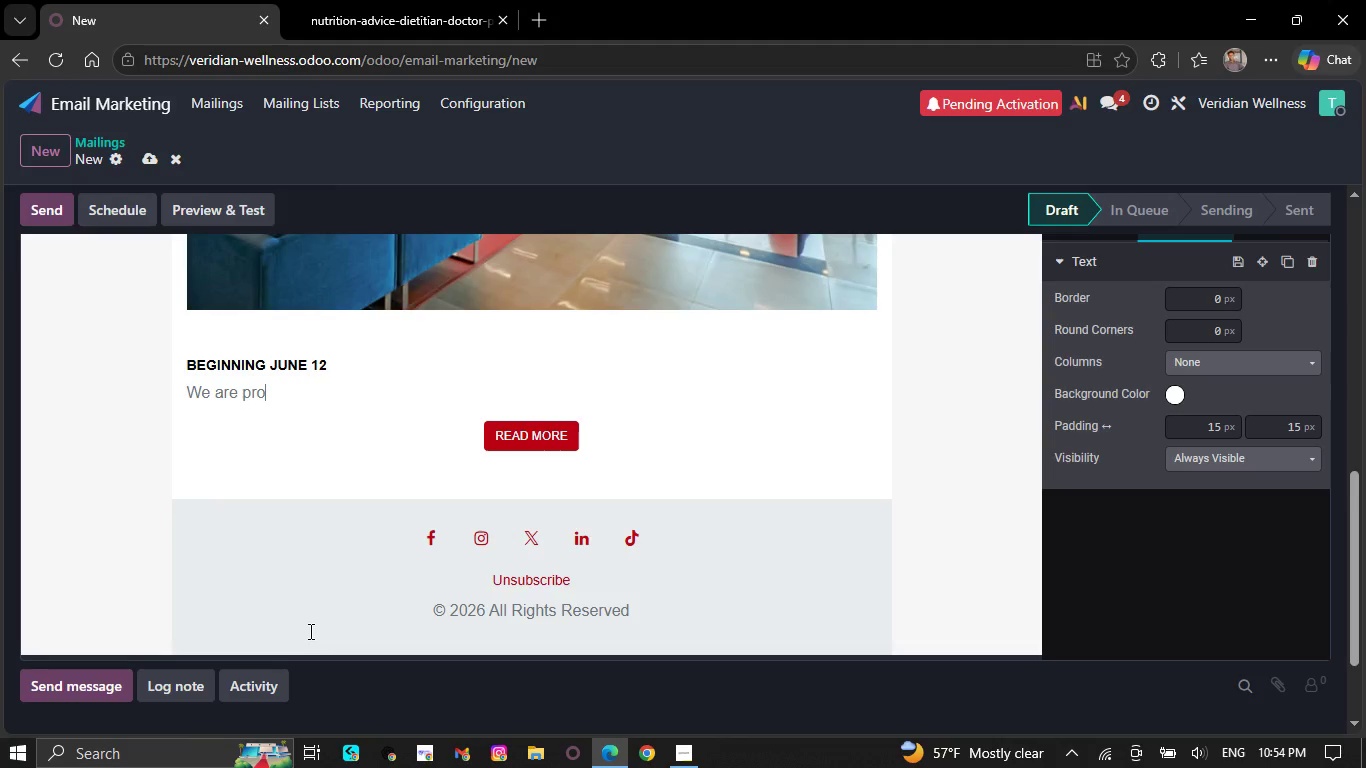 
key(Backspace)
 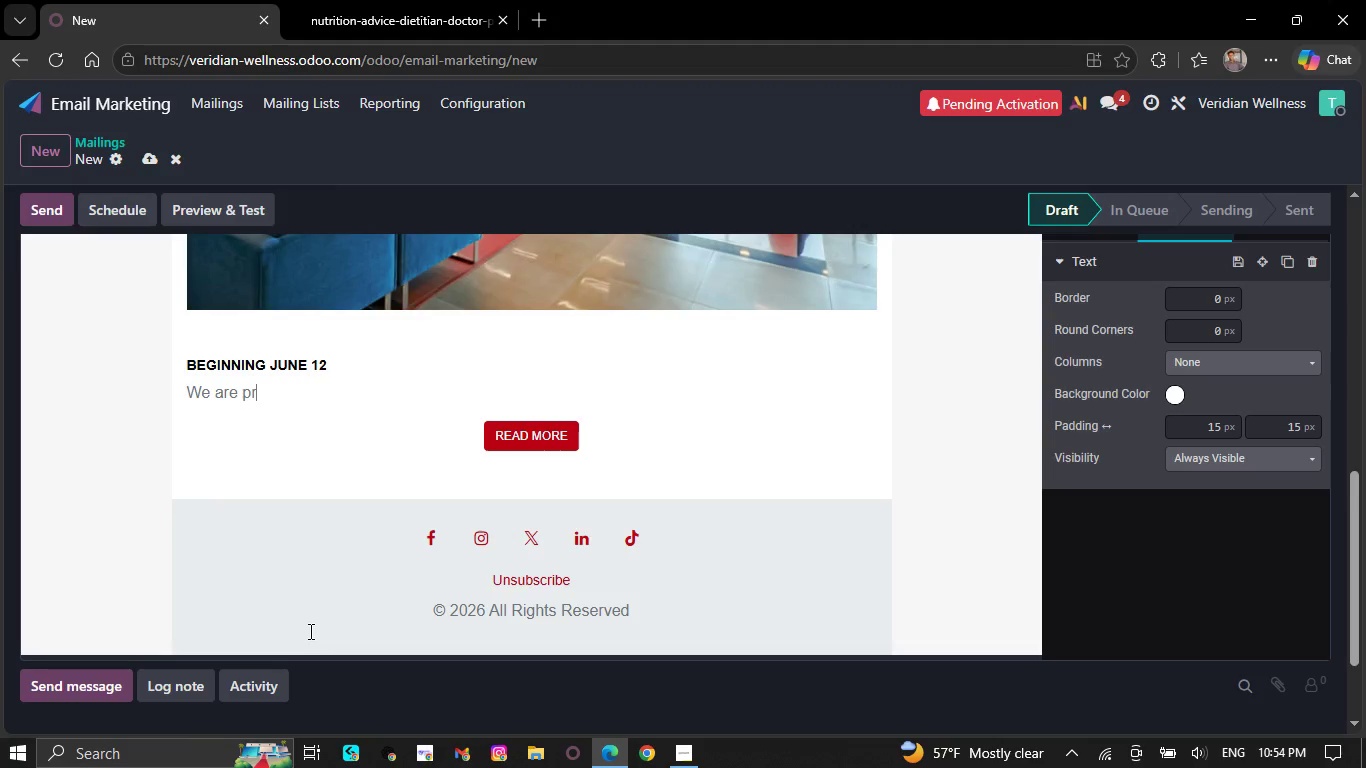 
wait(9.28)
 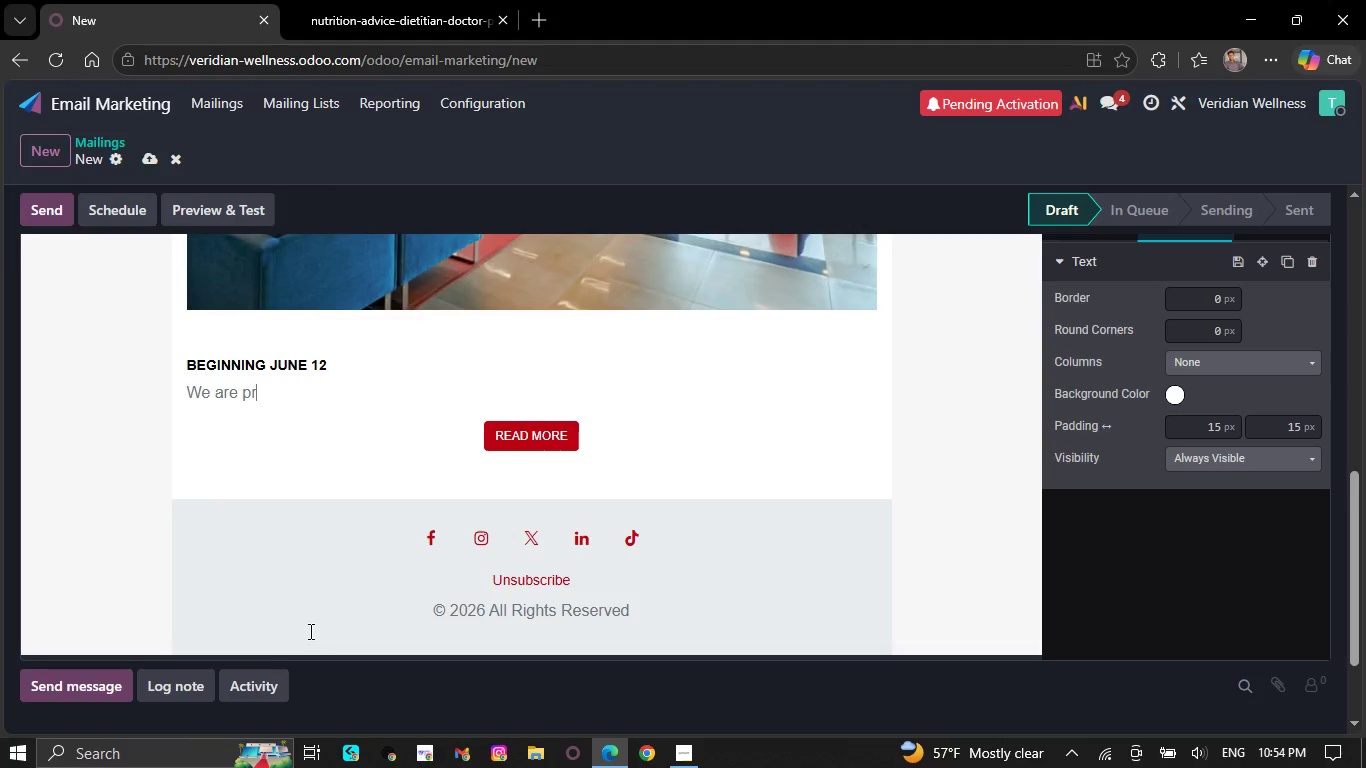 
key(Backspace)
 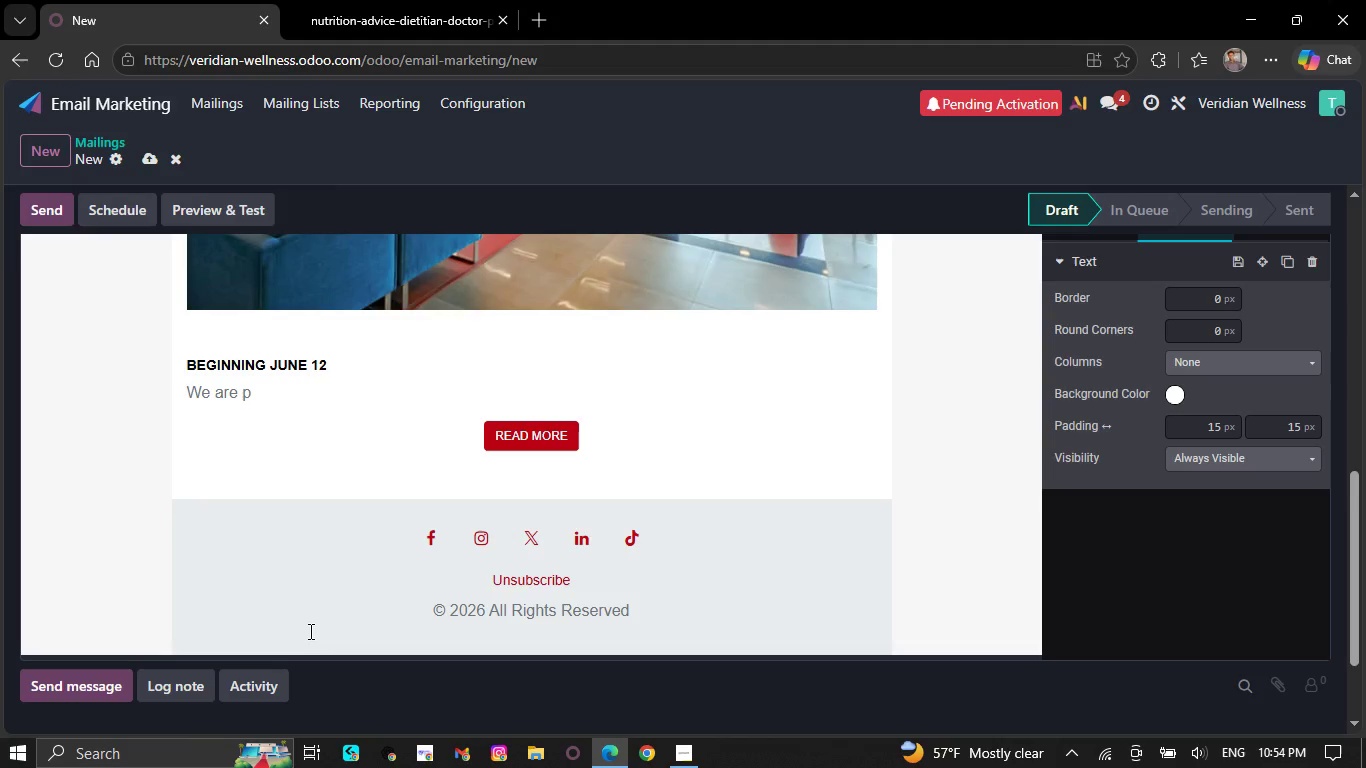 
key(Backspace)
 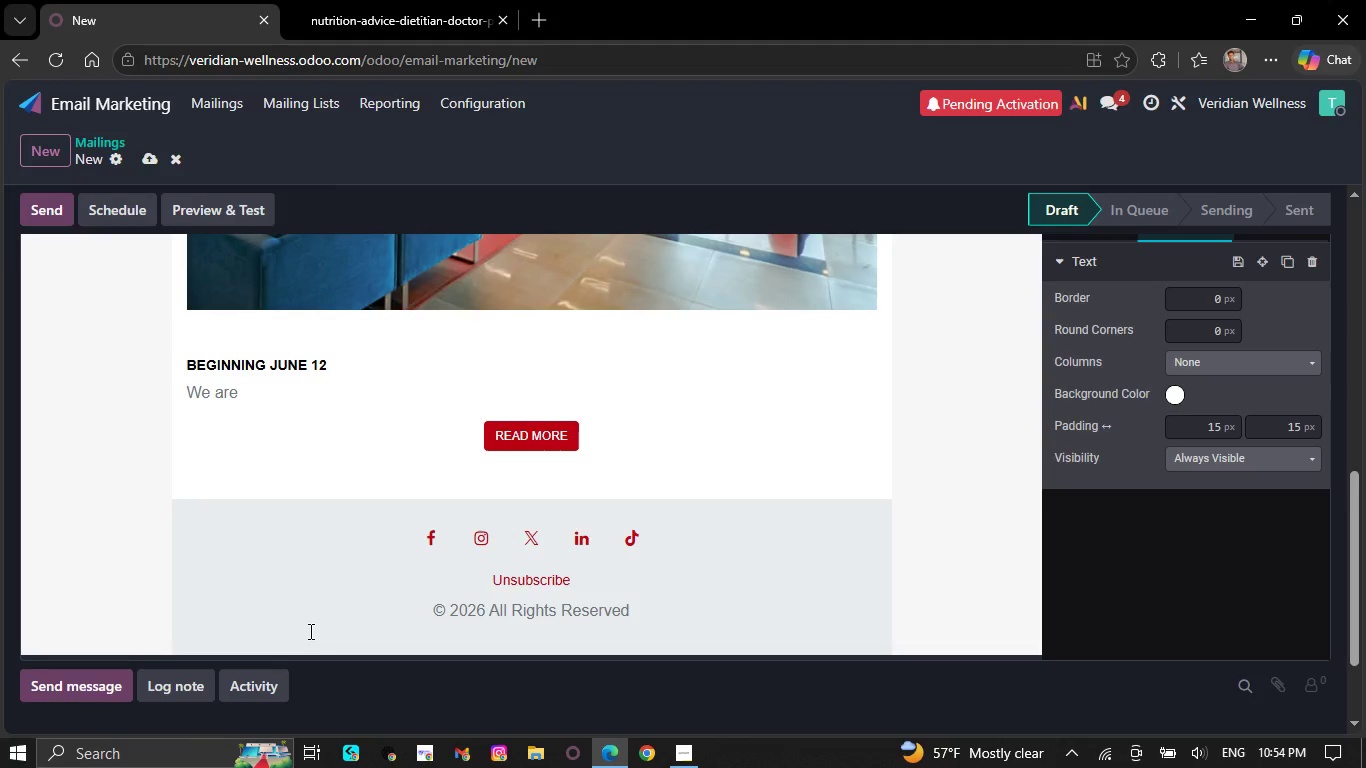 
key(Backspace)
 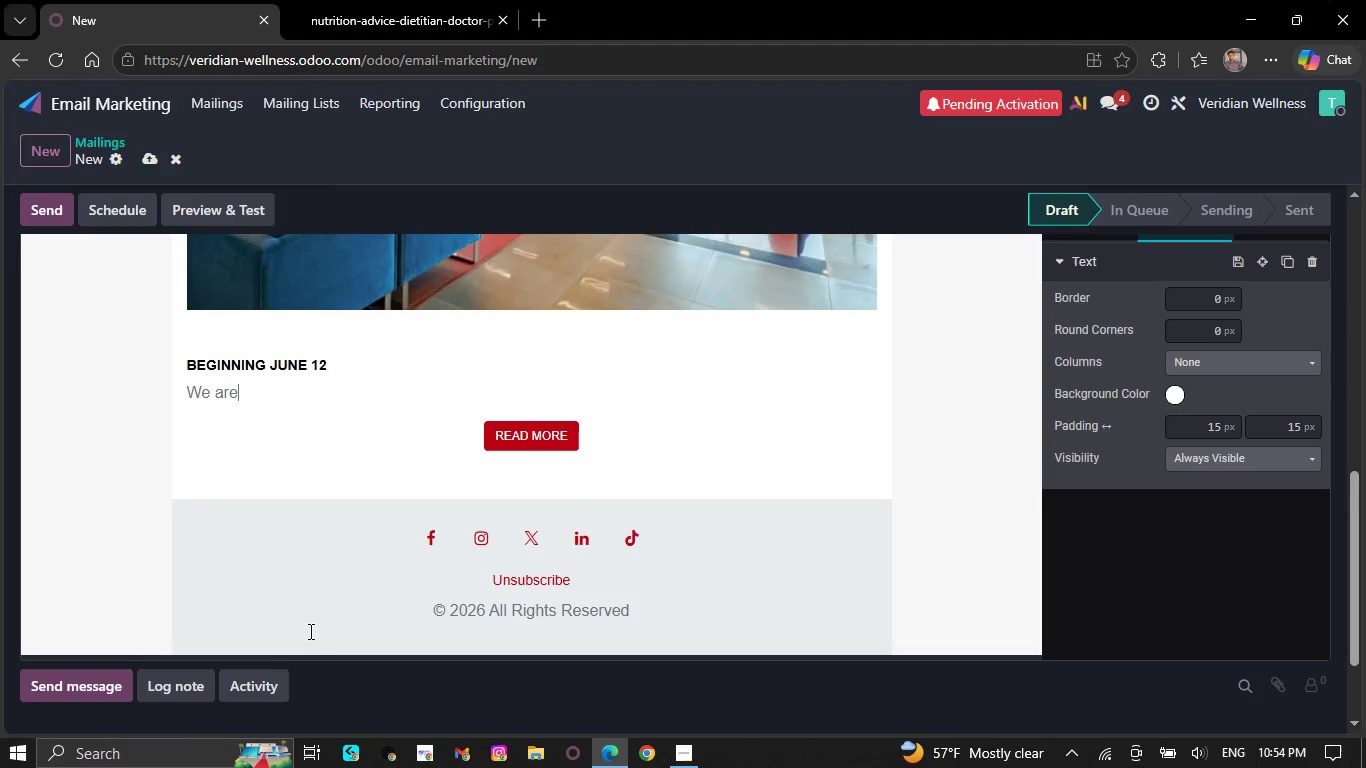 
wait(14.5)
 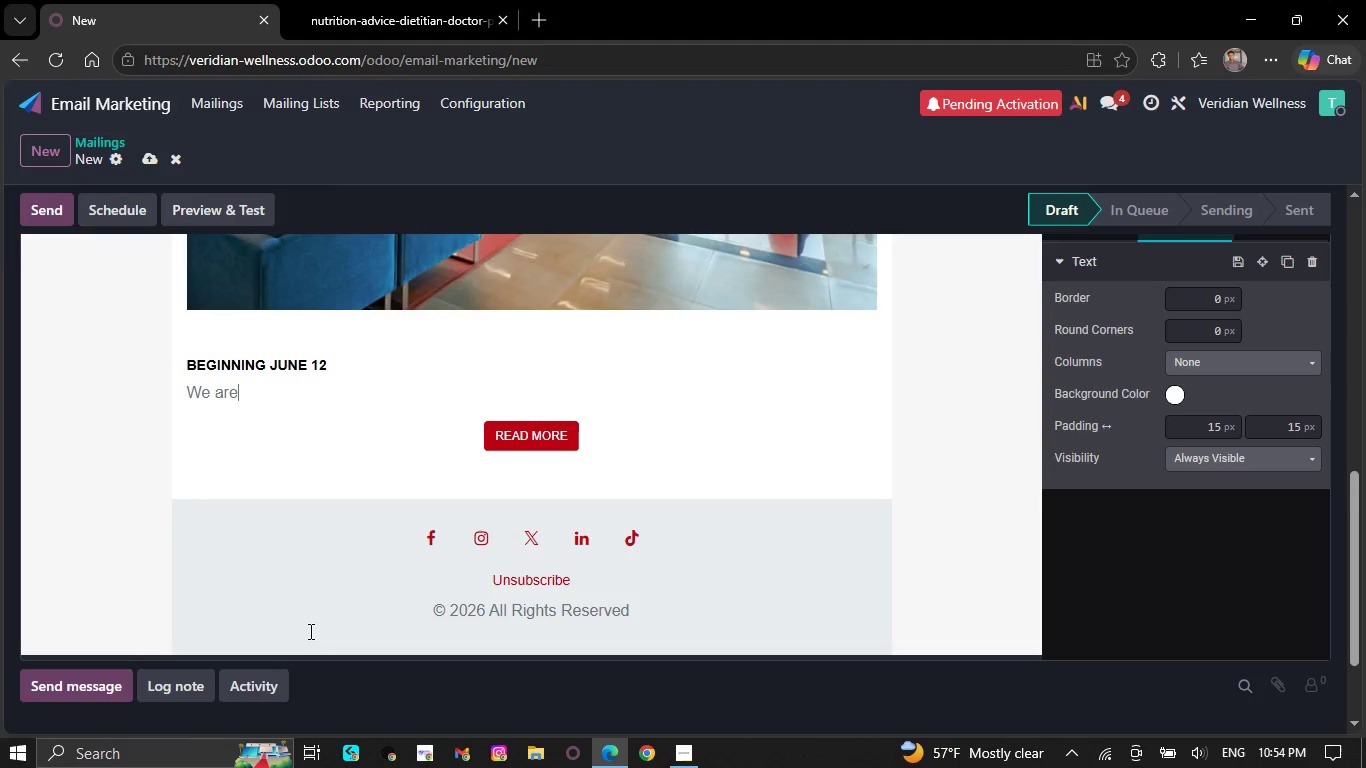 
key(Backspace)
 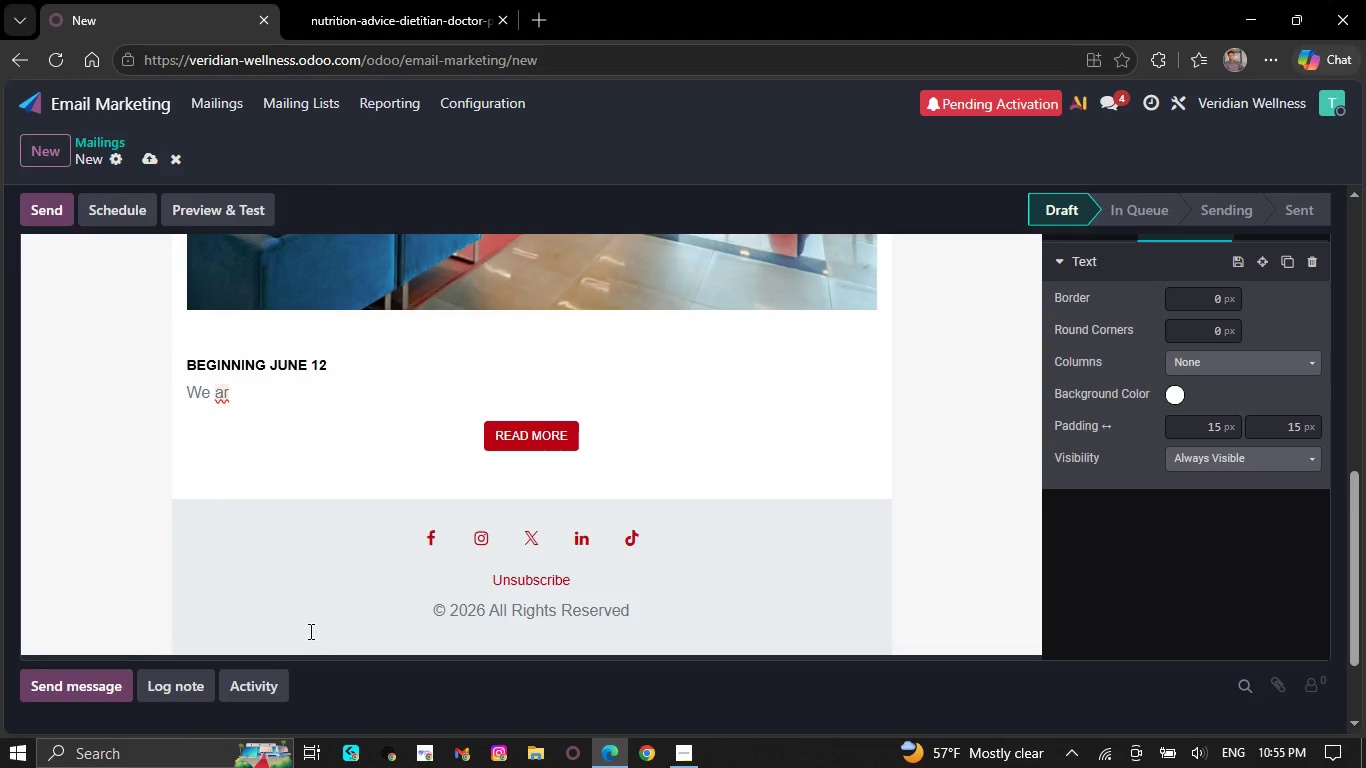 
key(Backspace)
 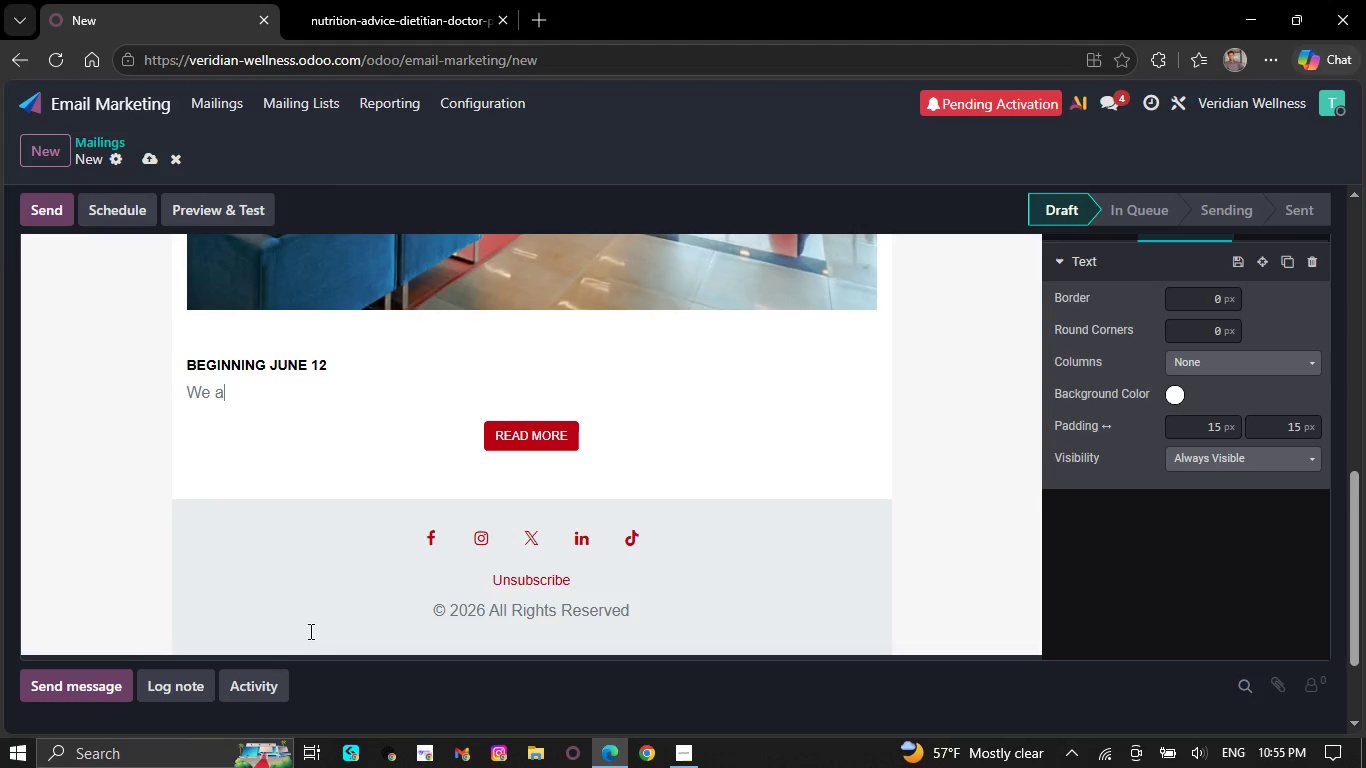 
key(Backspace)
 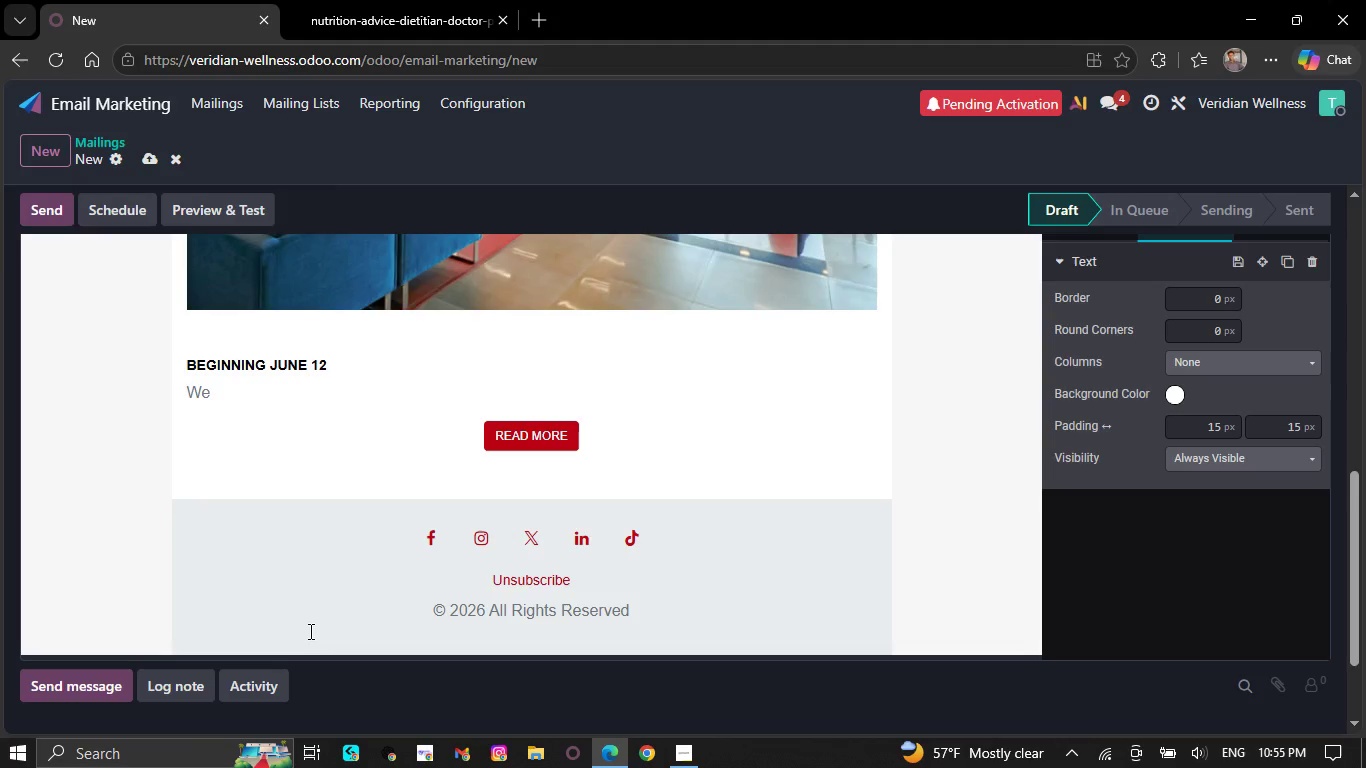 
wait(18.52)
 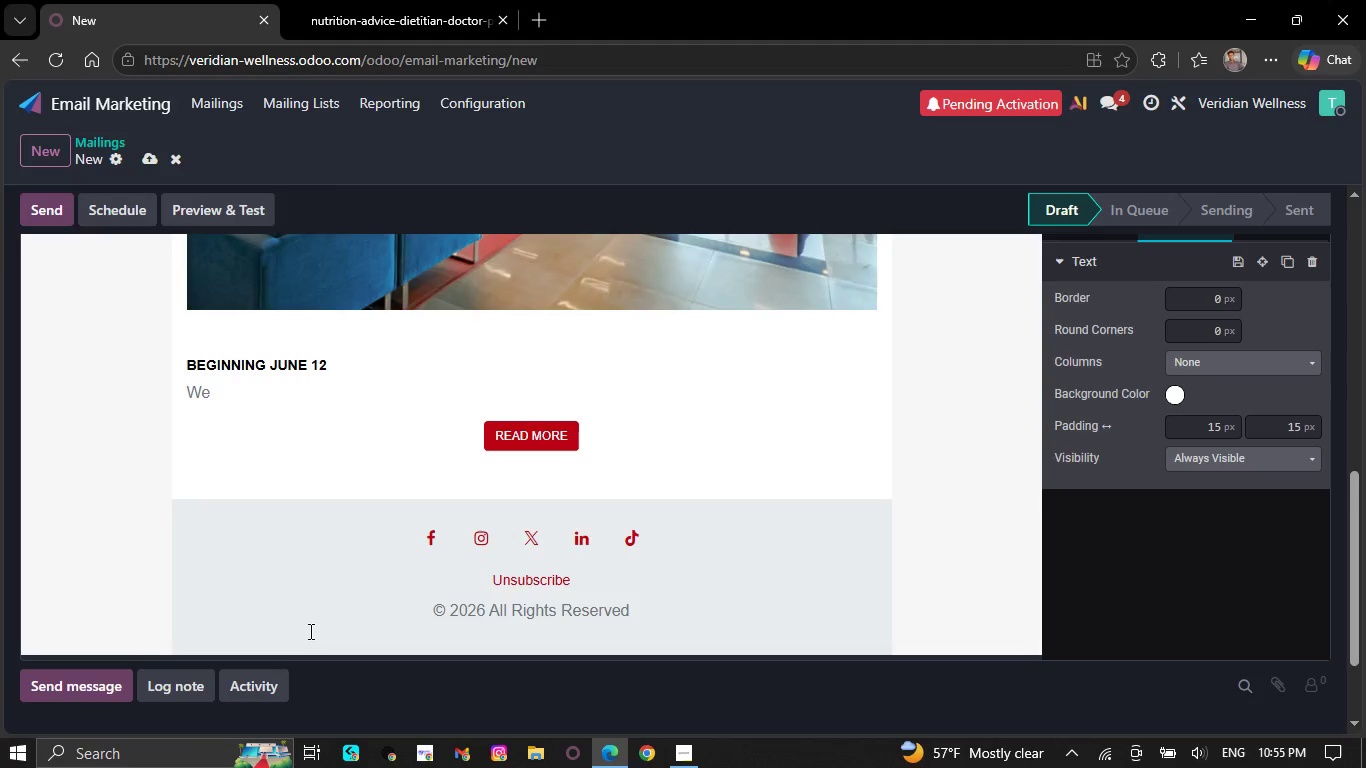 
key(Backspace)
 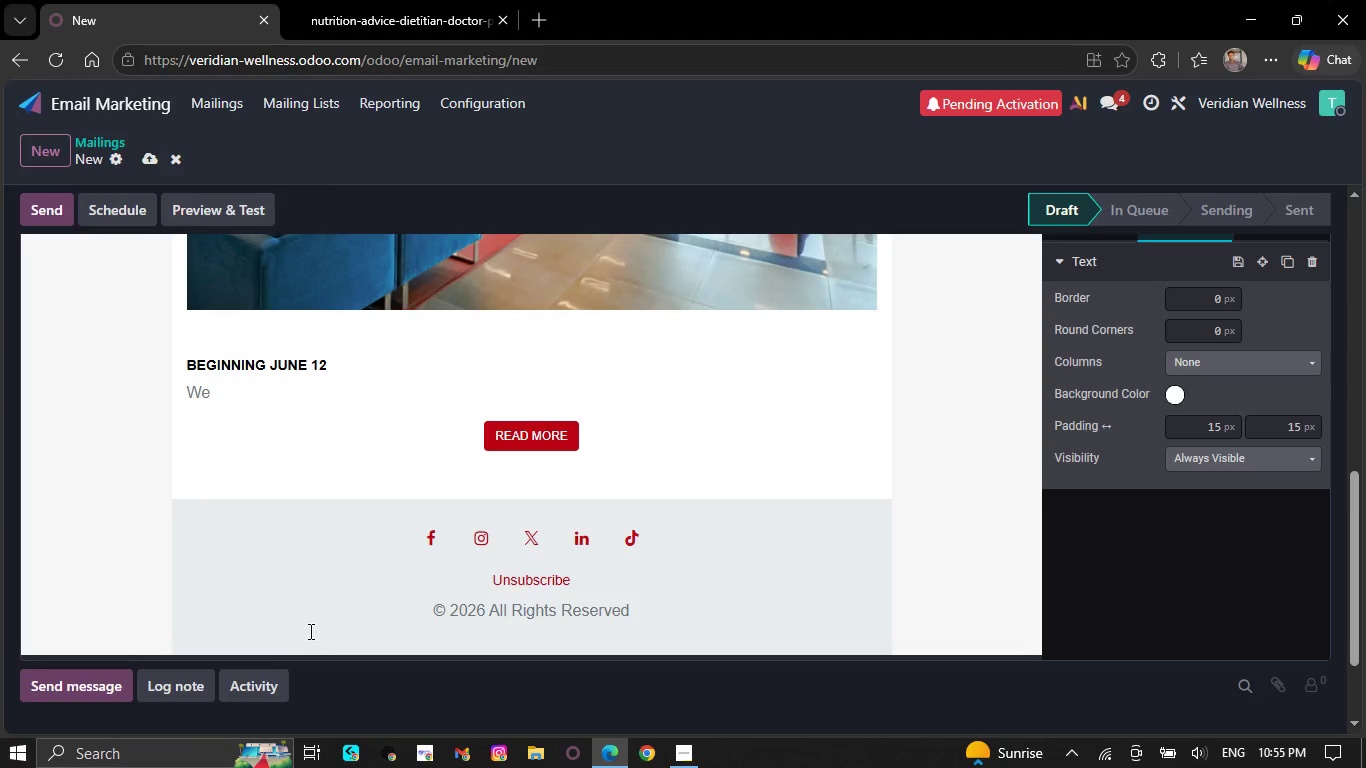 
wait(6.33)
 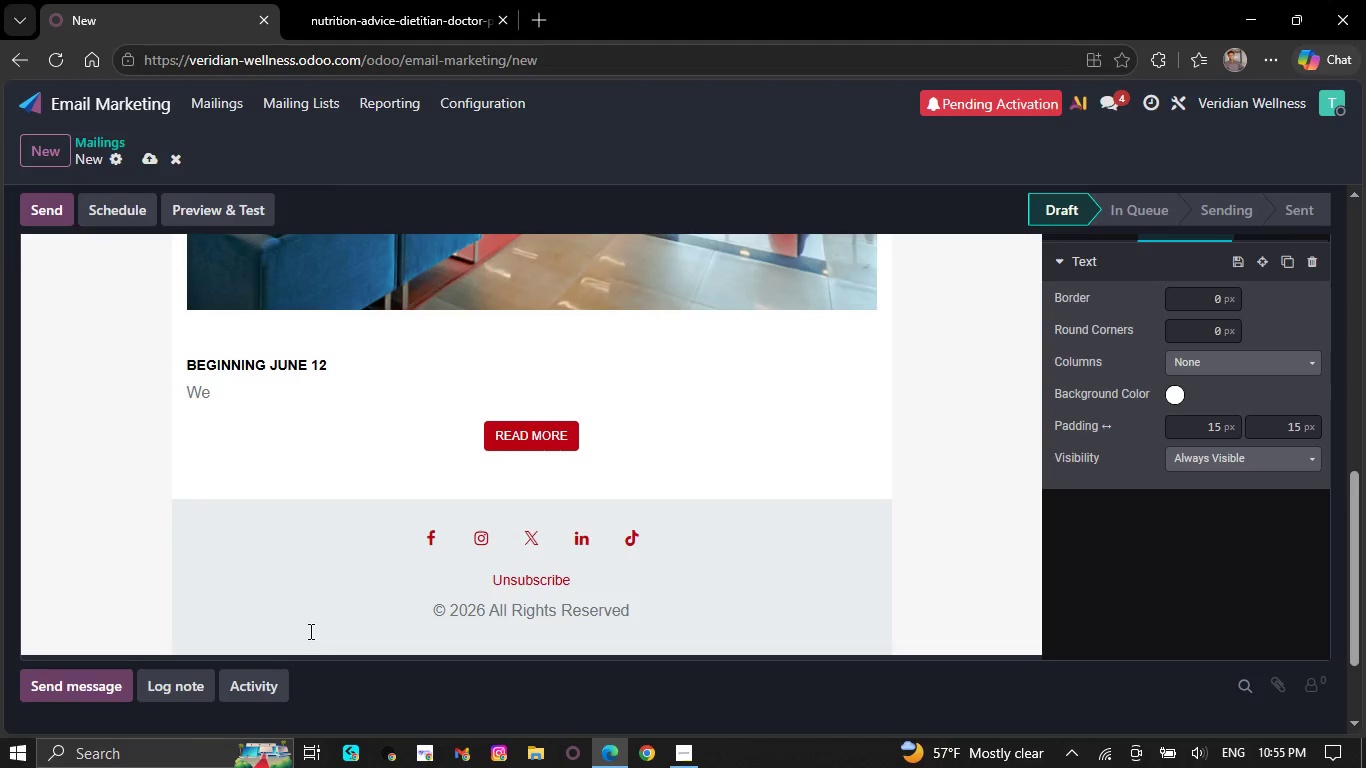 
key(Backspace)
 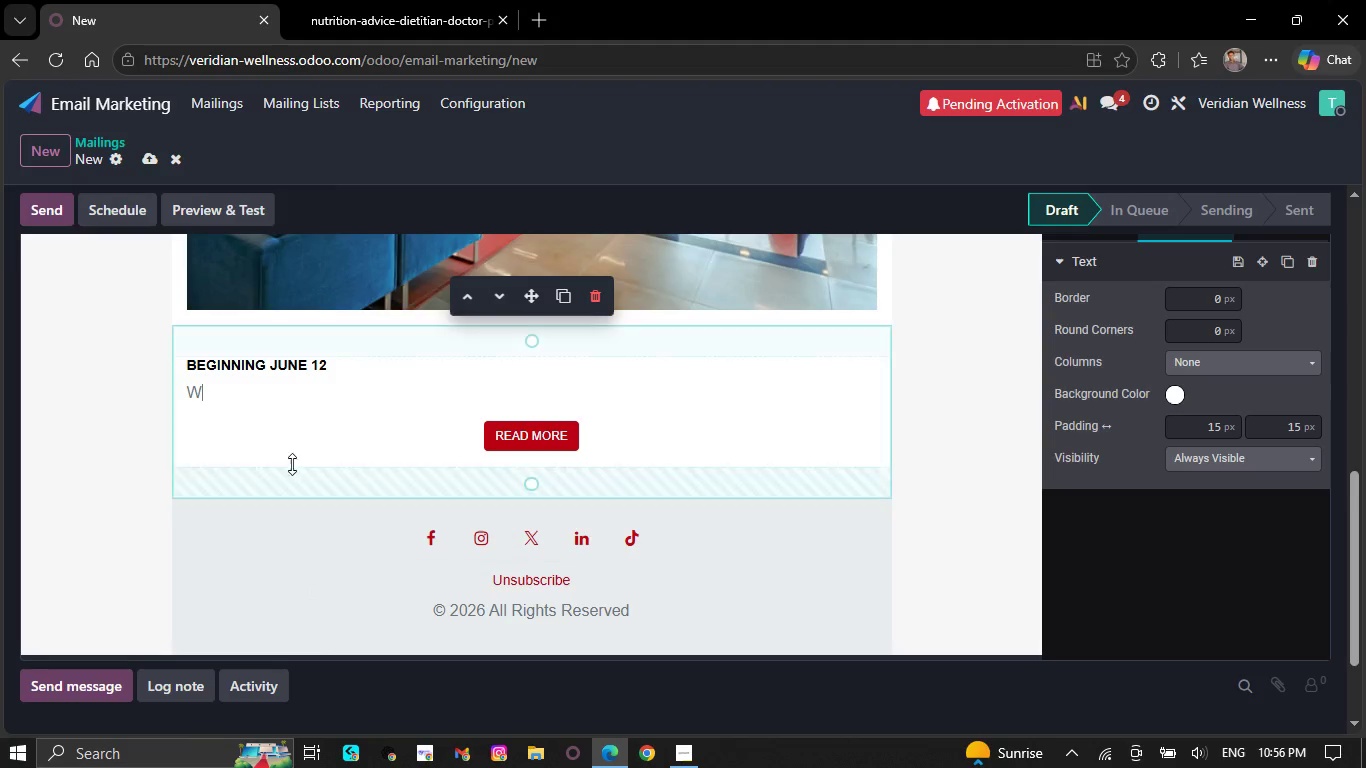 
wait(30.8)
 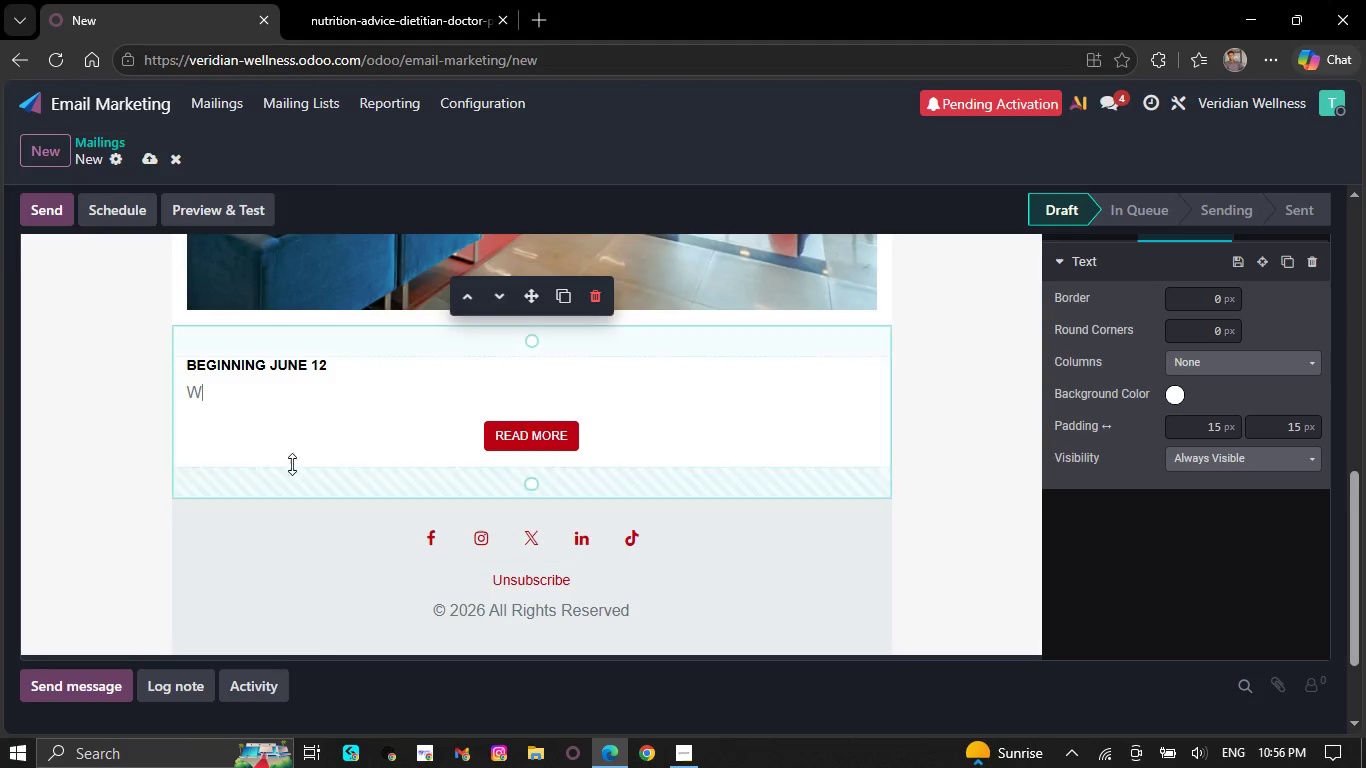 
left_click([265, 393])
 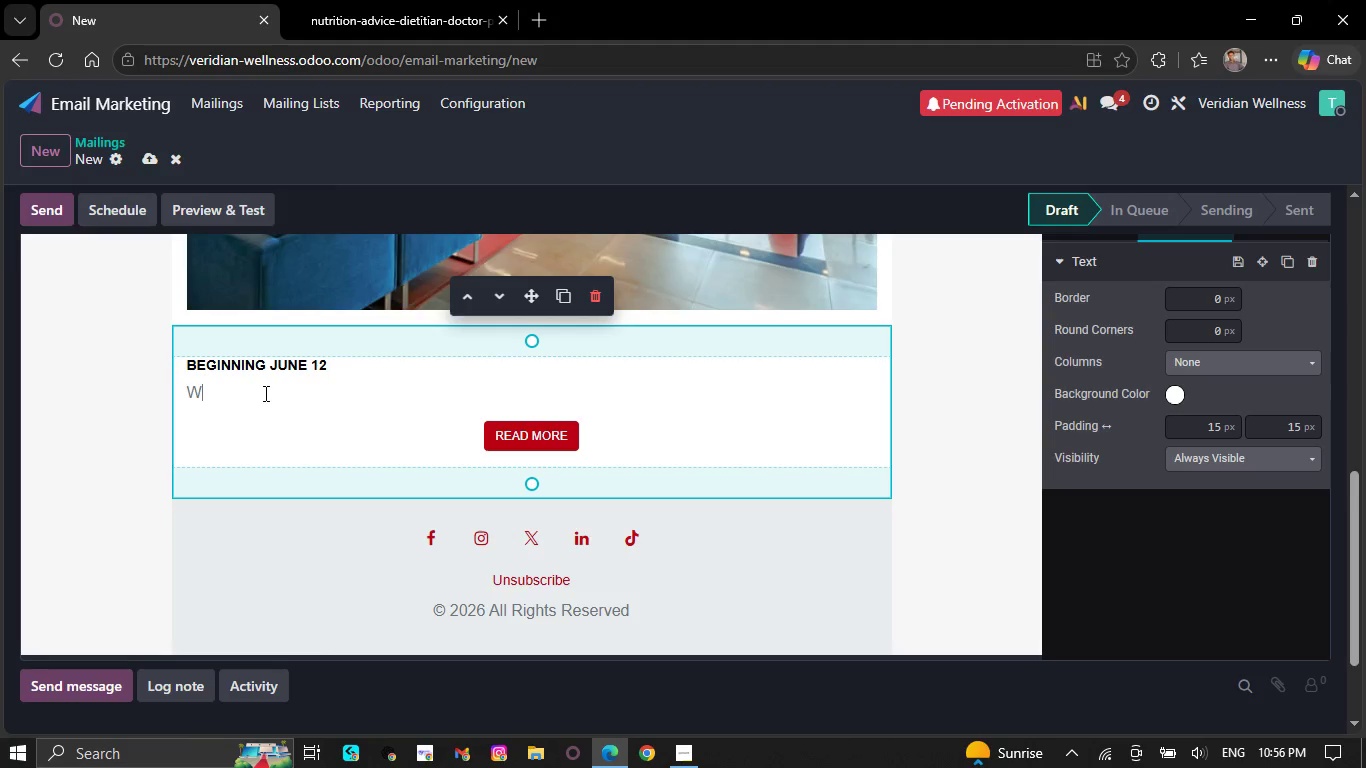 
wait(10.38)
 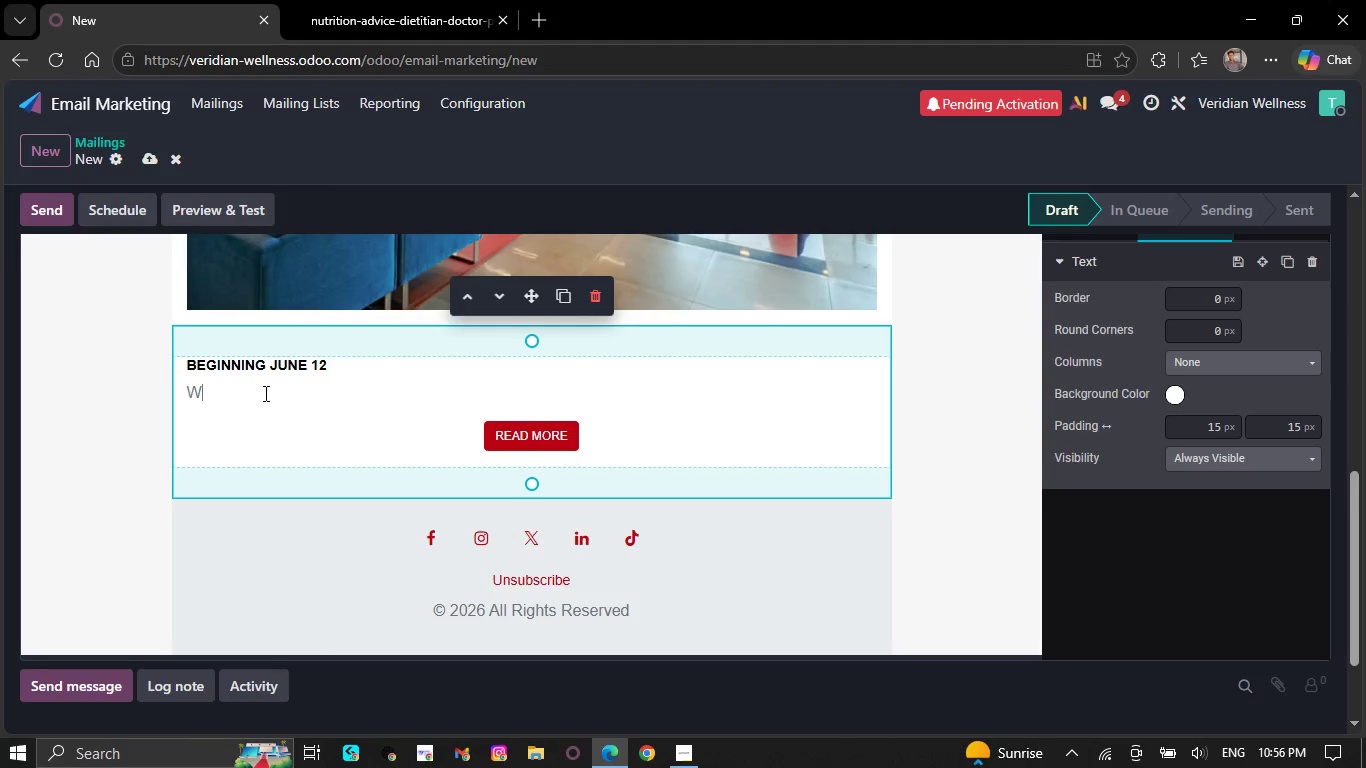 
left_click([264, 393])
 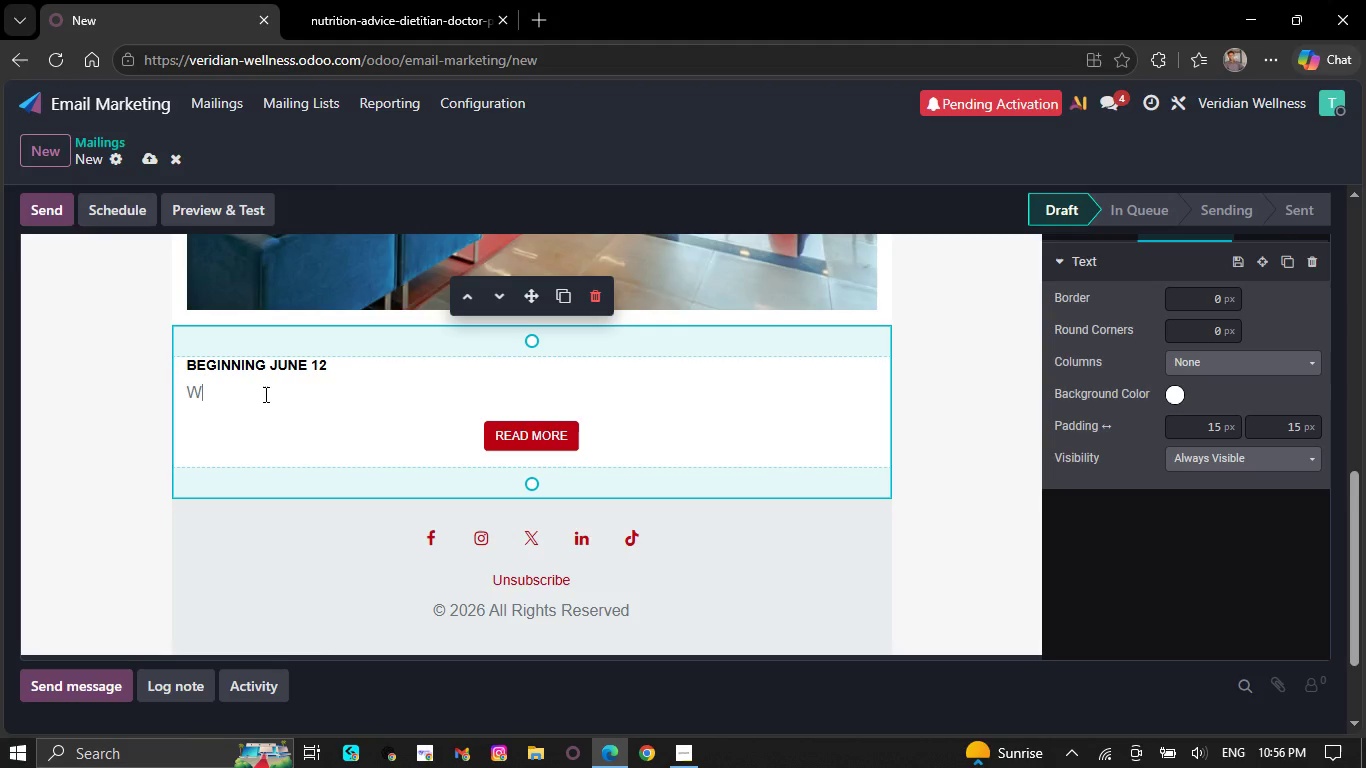 
left_click([264, 394])
 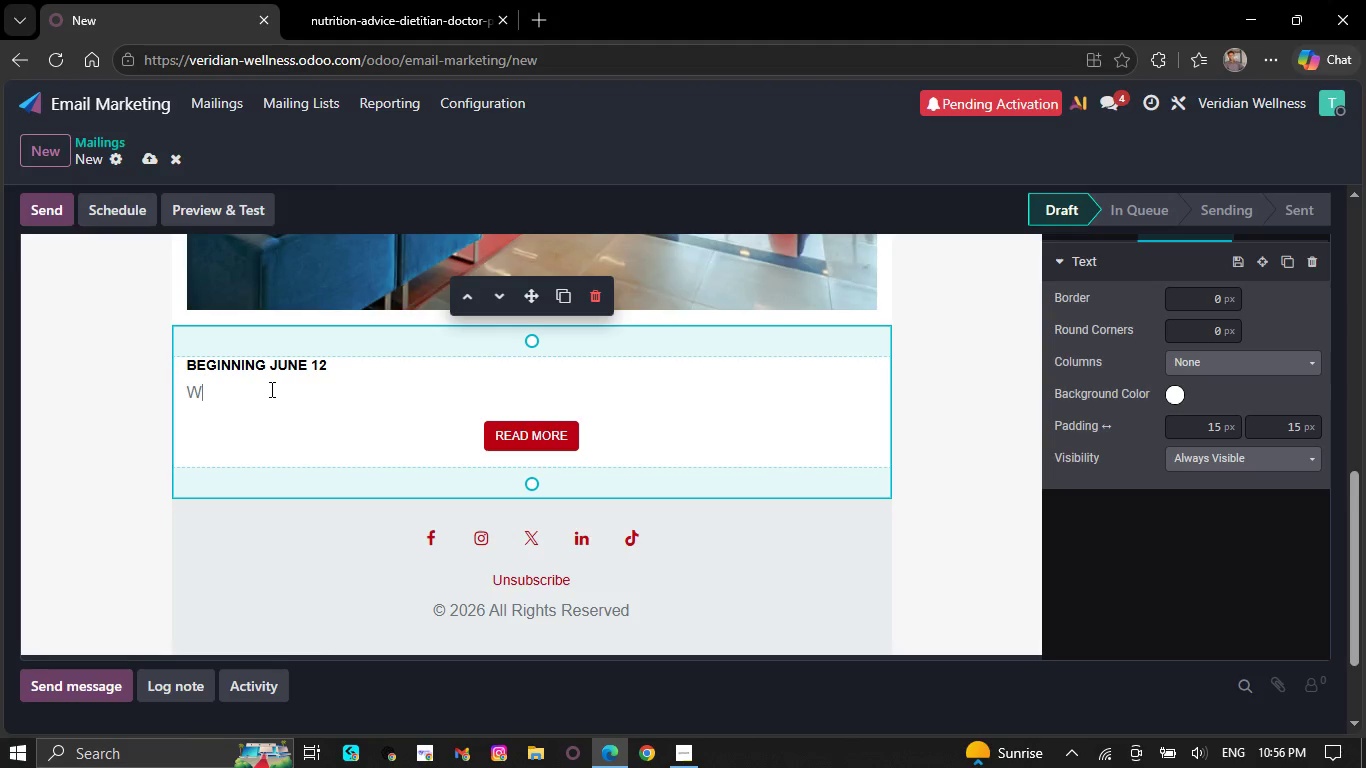 
wait(9.06)
 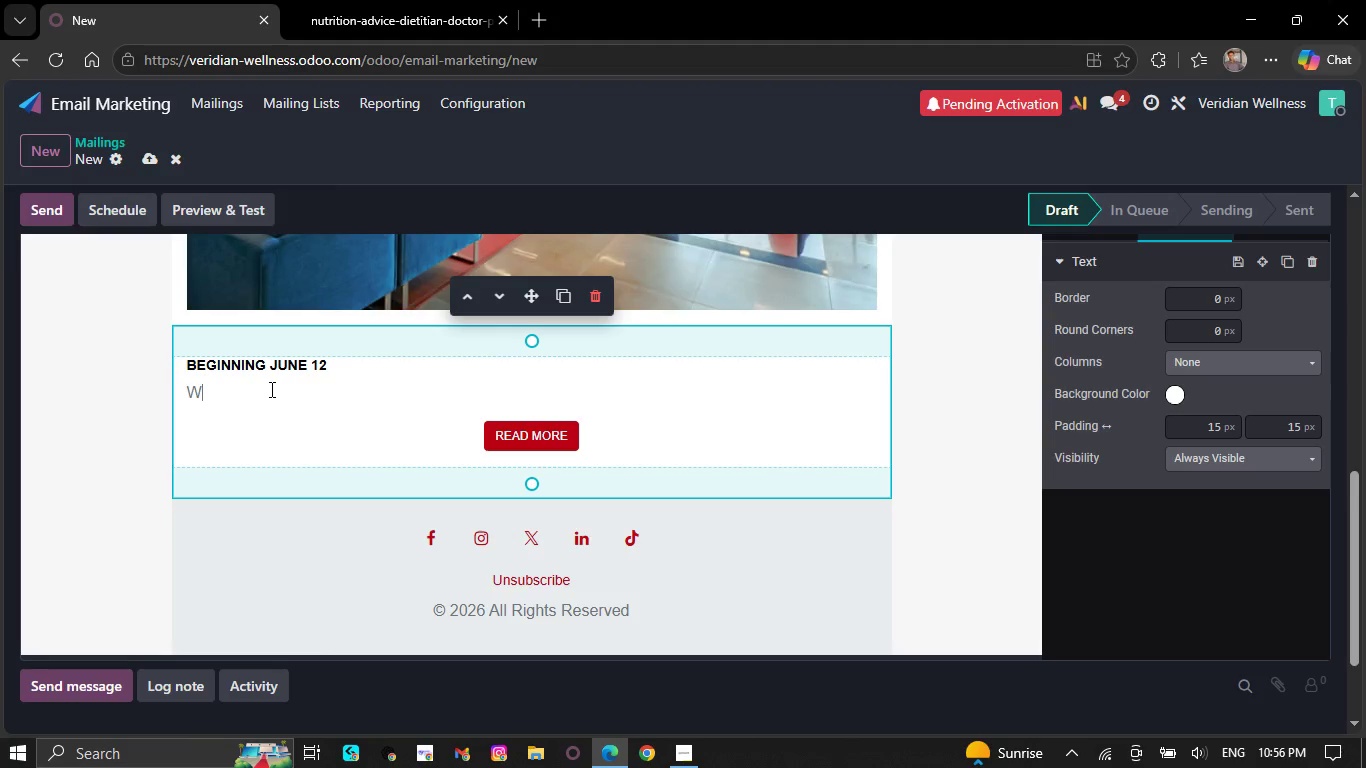 
scroll: coordinate [397, 326], scroll_direction: up, amount: 15.0
 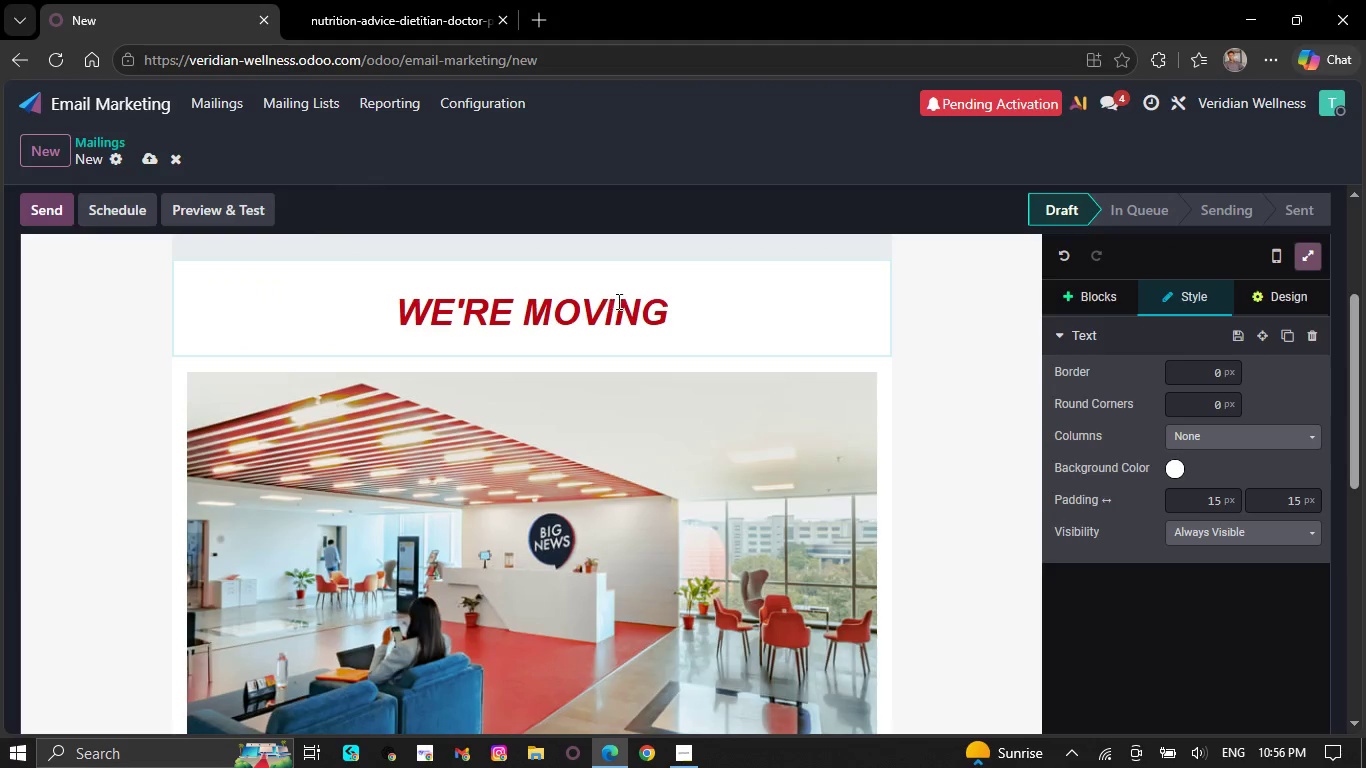 
left_click([689, 320])
 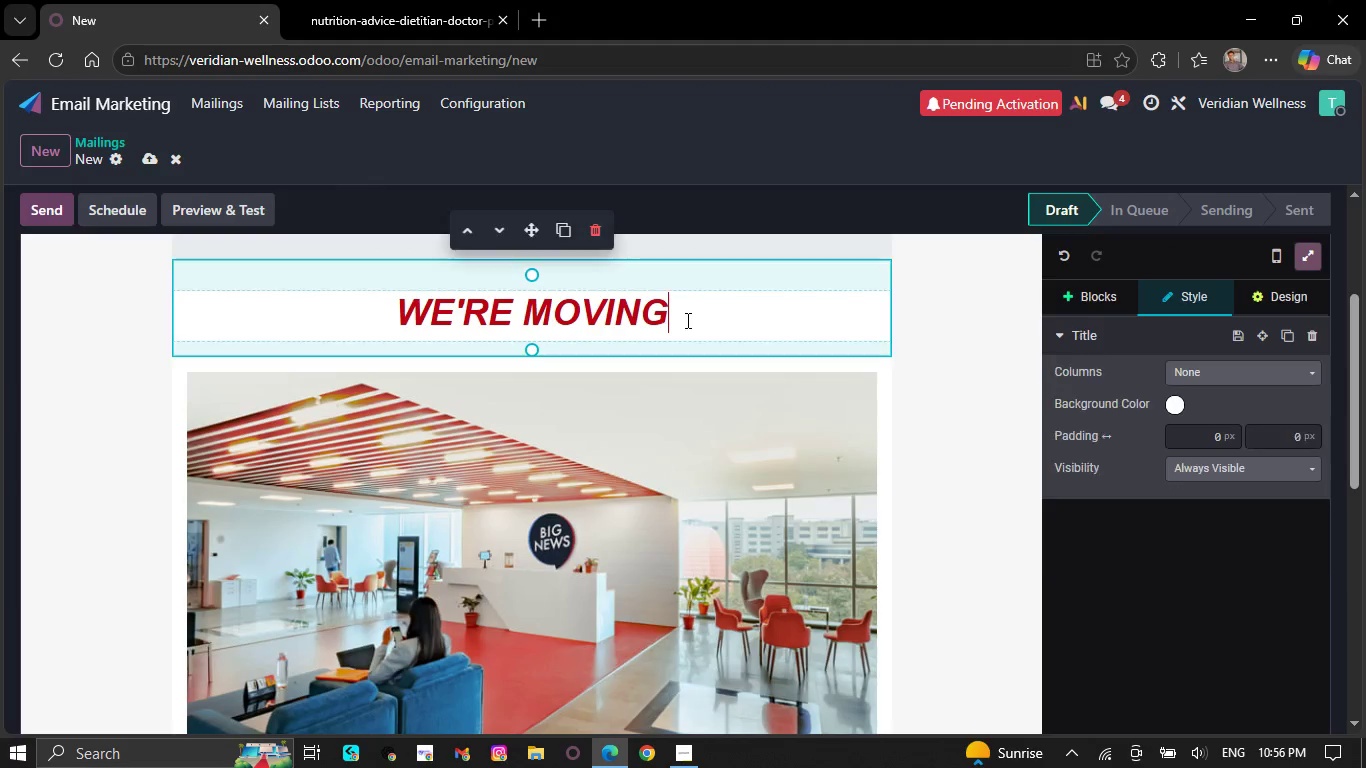 
left_click_drag(start_coordinate=[685, 320], to_coordinate=[408, 323])
 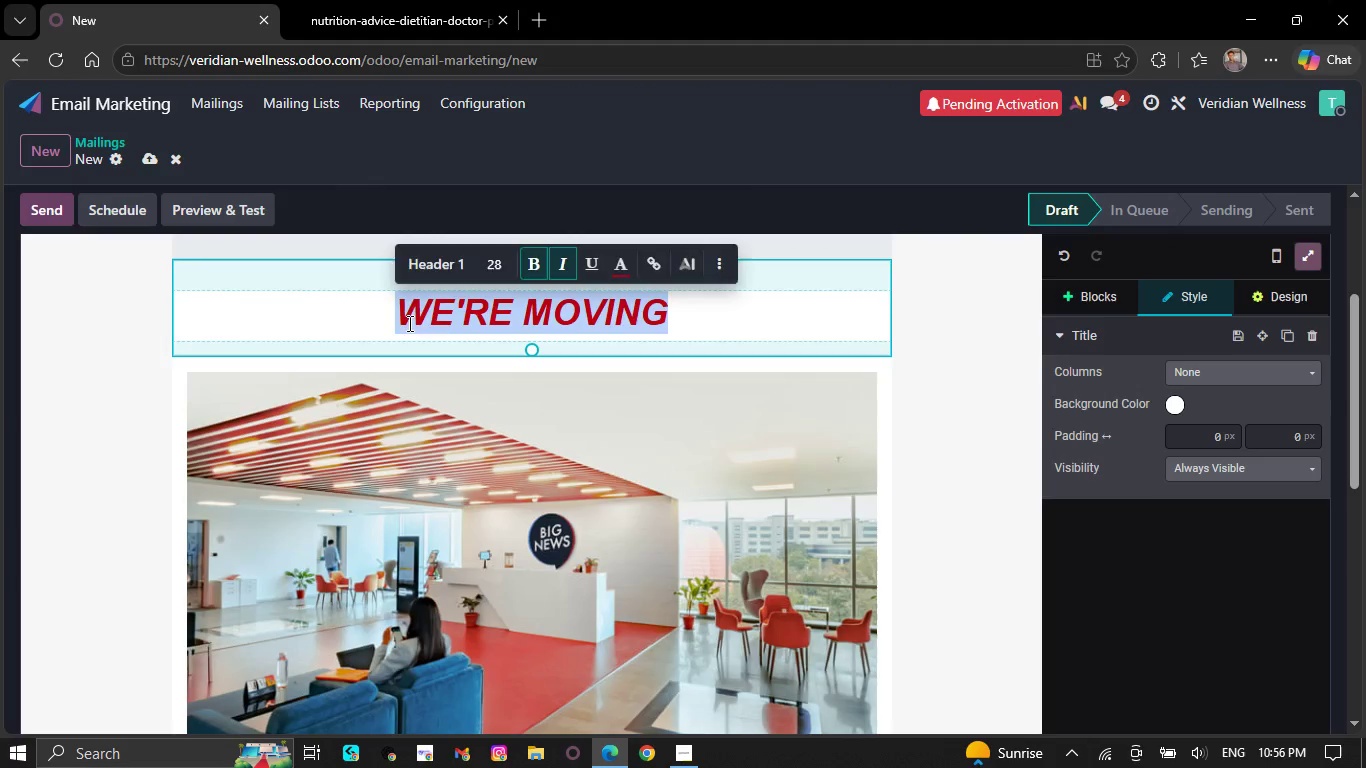 
key(Backspace)
 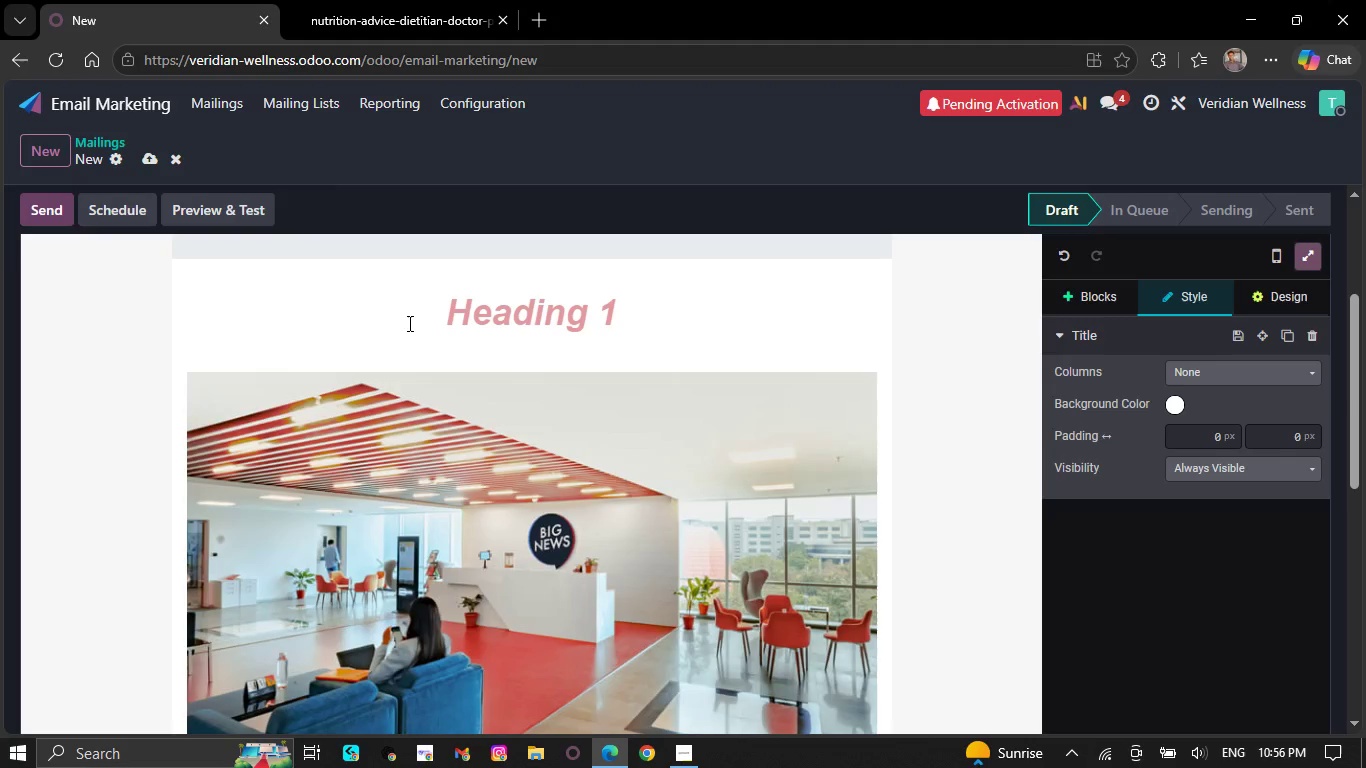 
wait(16.42)
 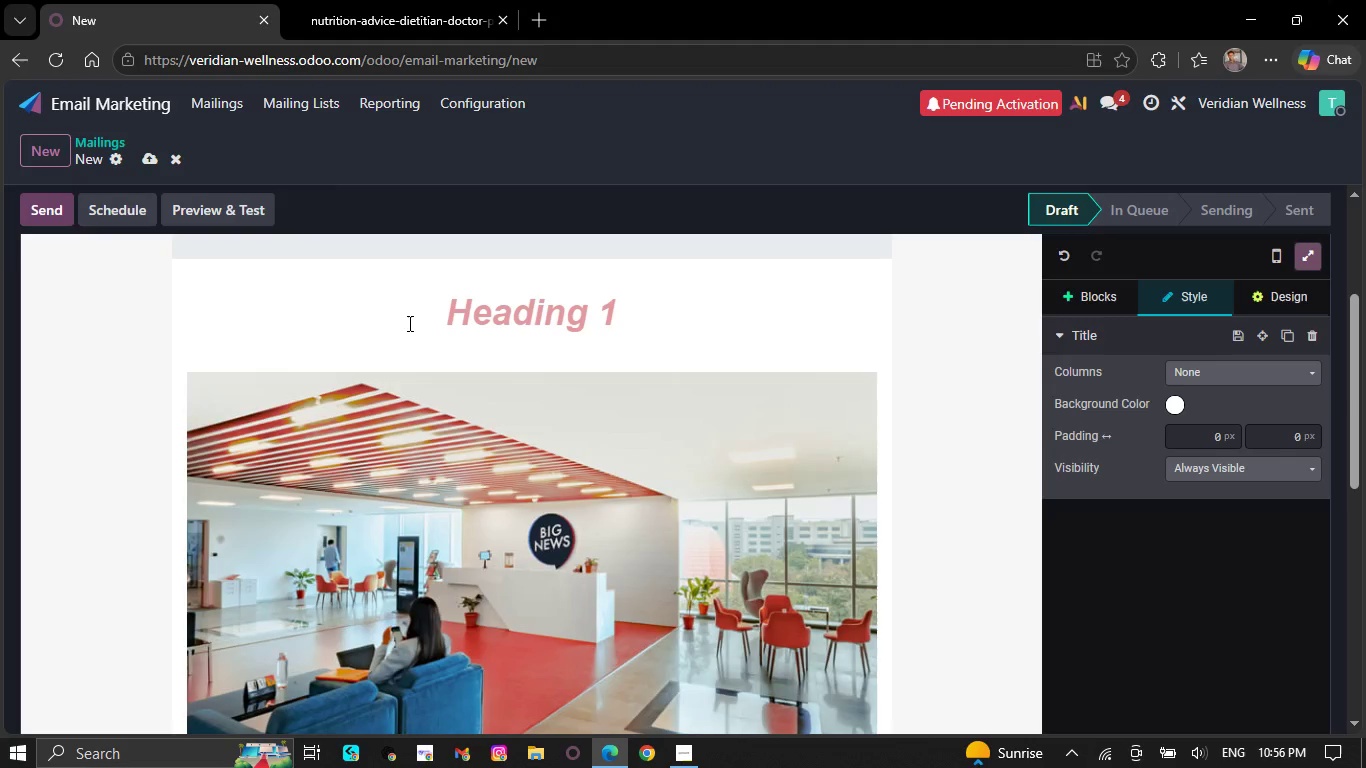 
left_click([685, 751])